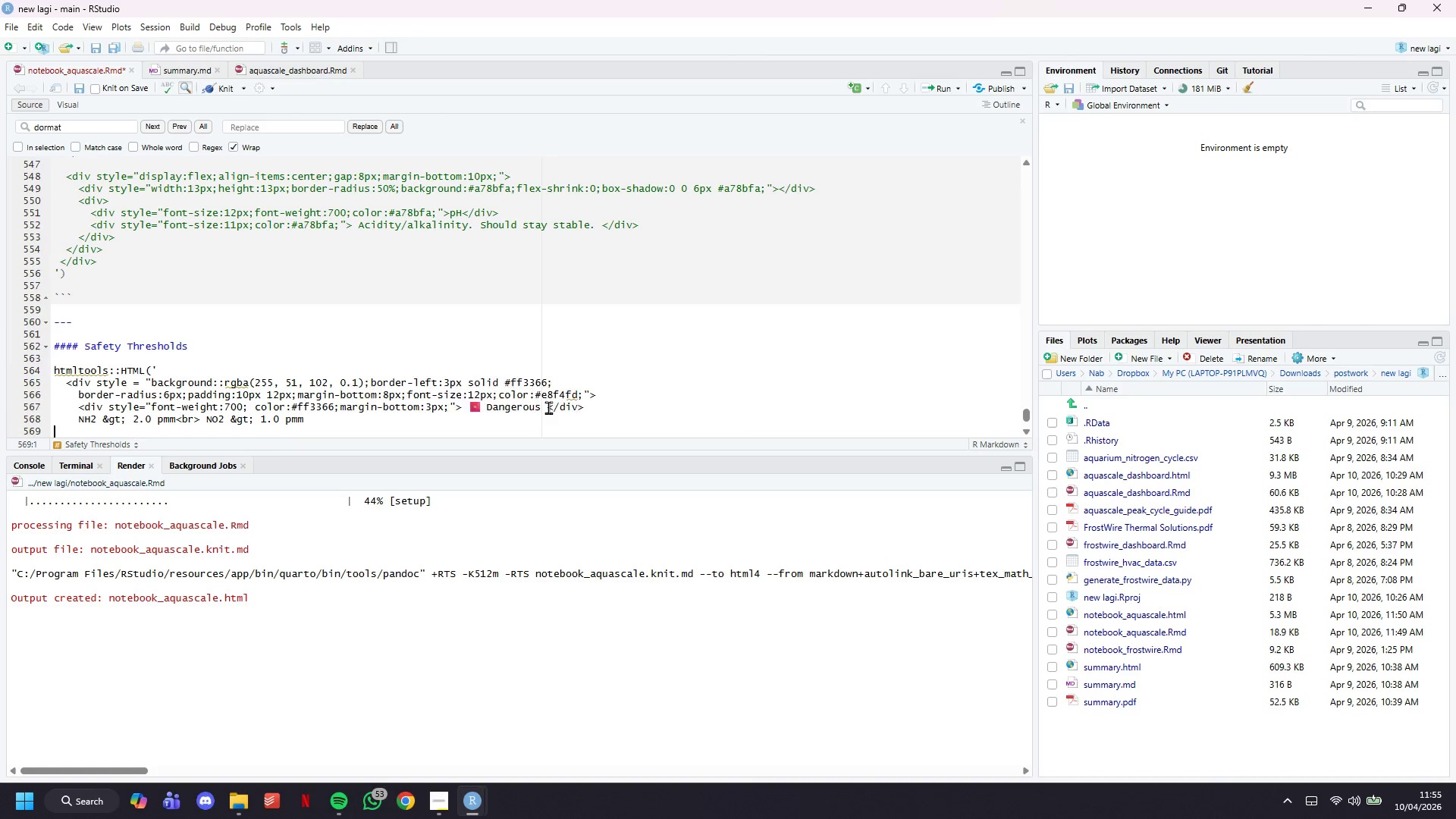 
key(ArrowDown)
 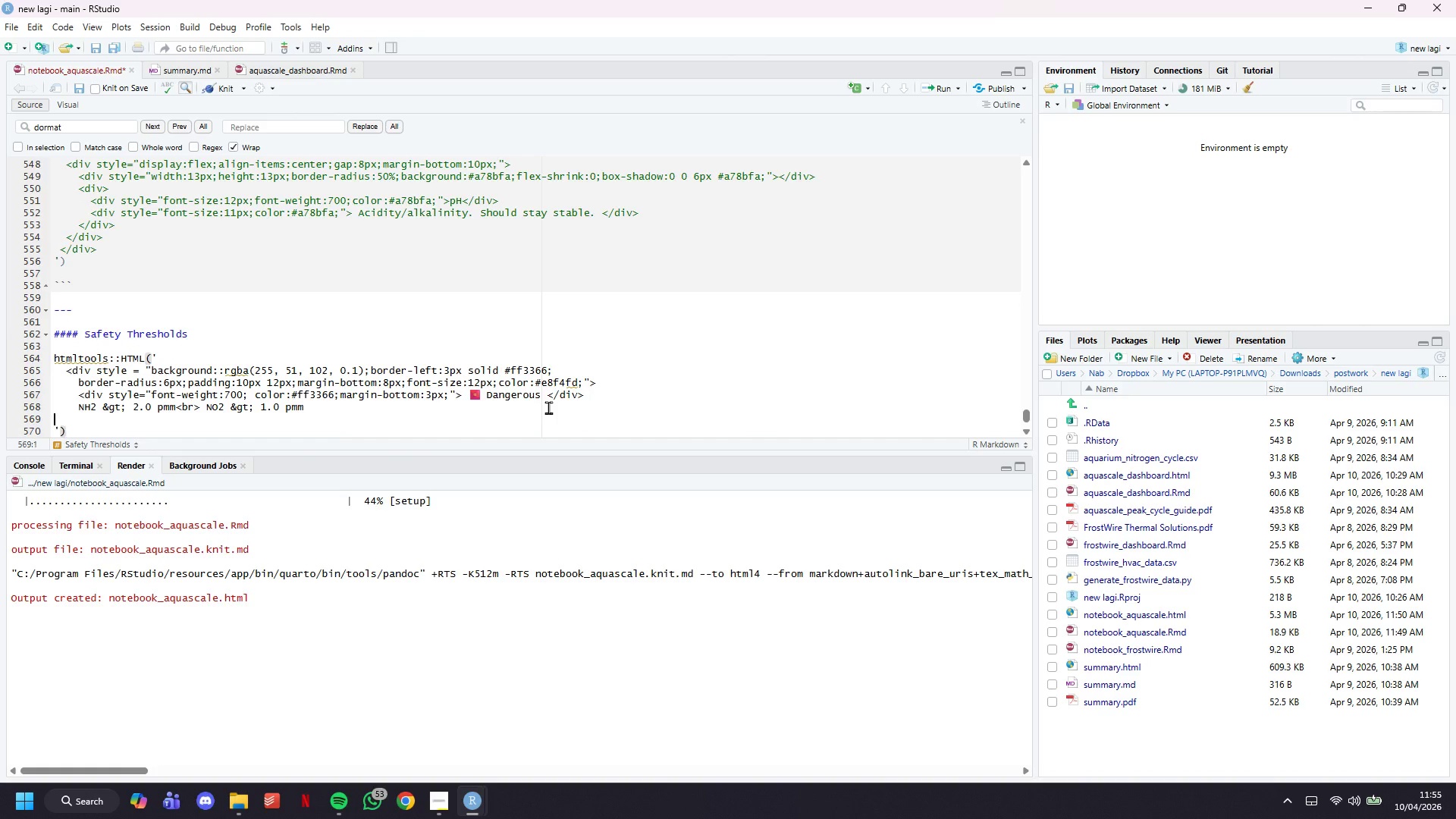 
key(ArrowUp)
 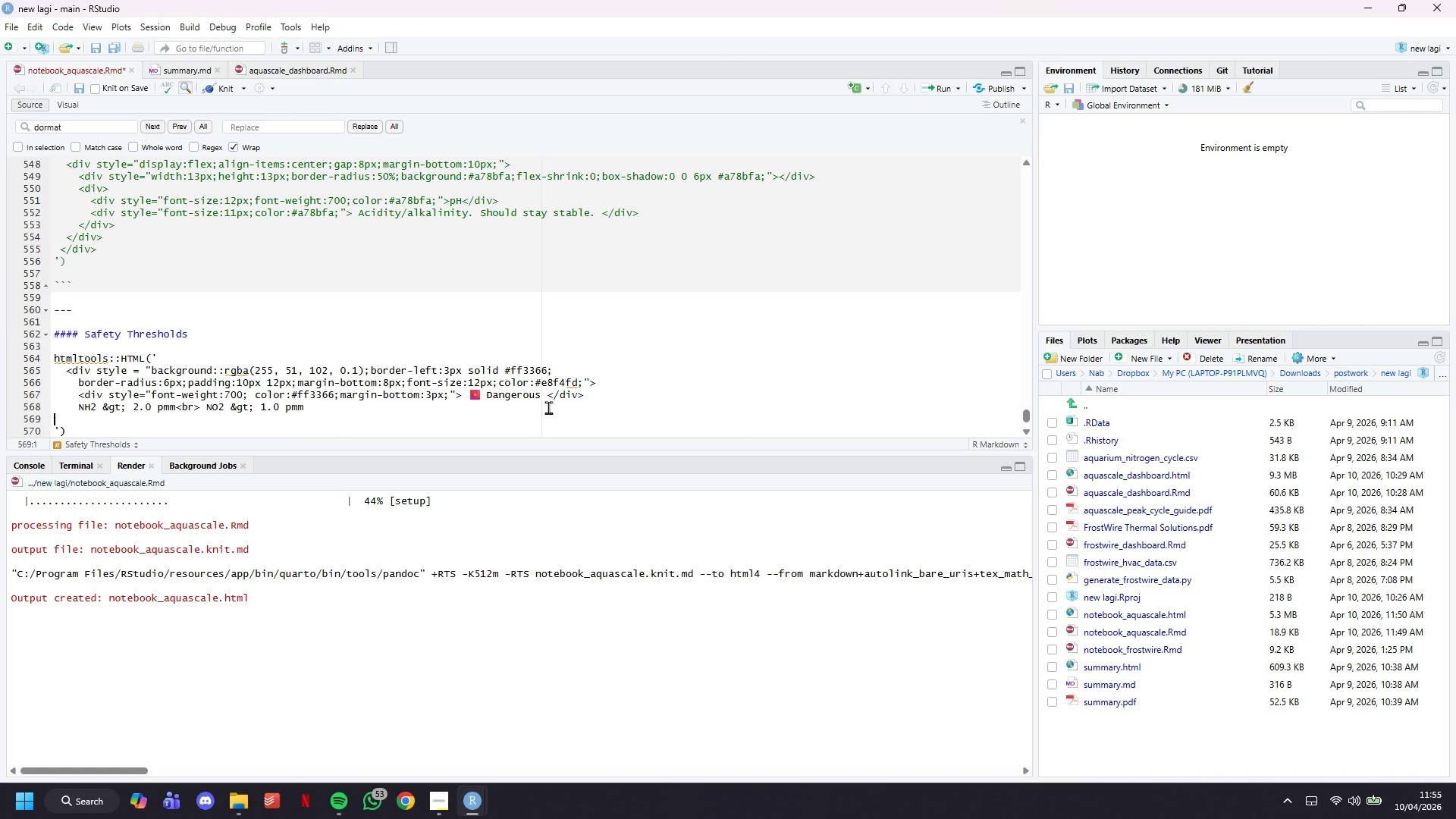 
type(</div>)
 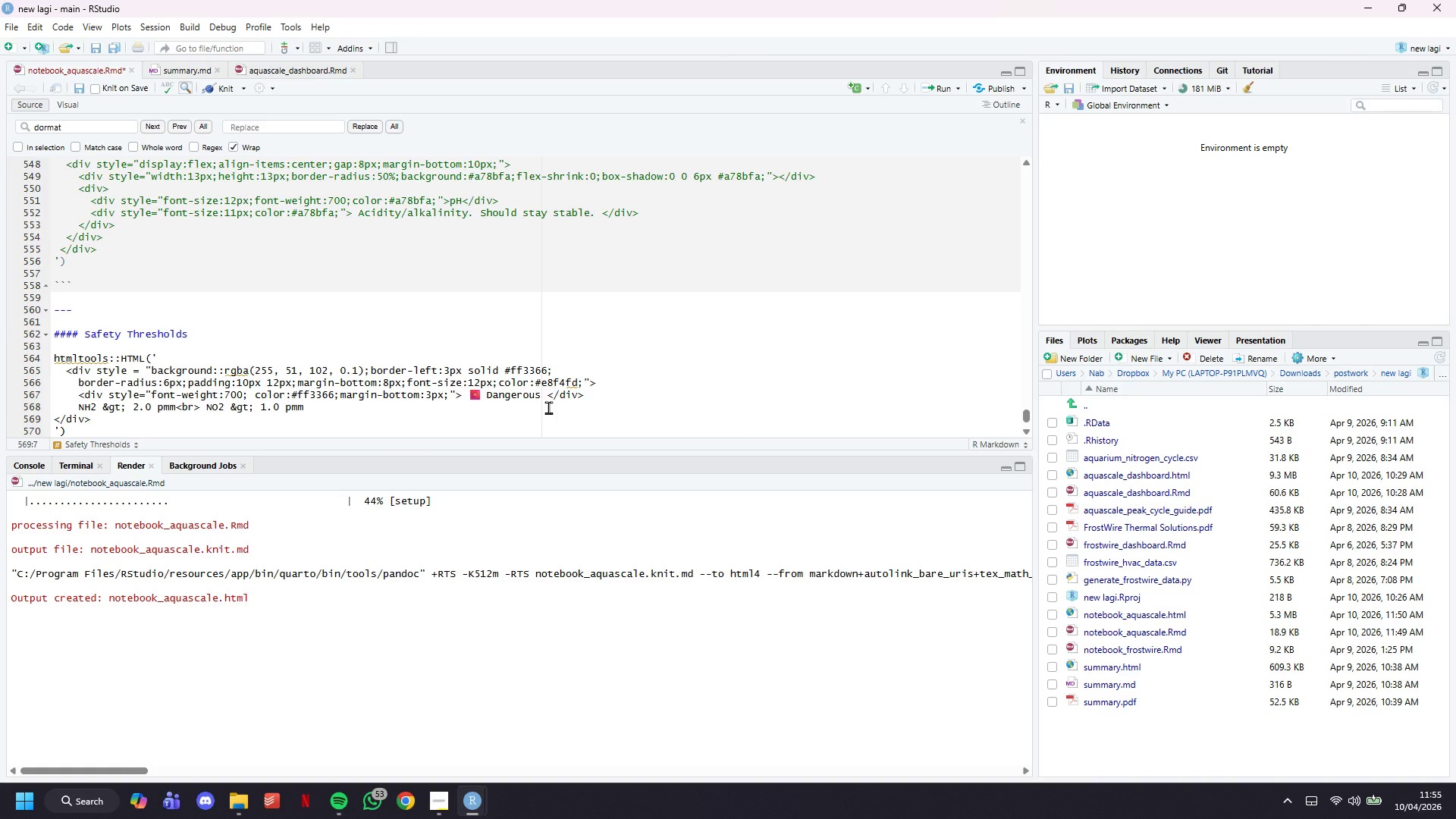 
key(Control+S)
 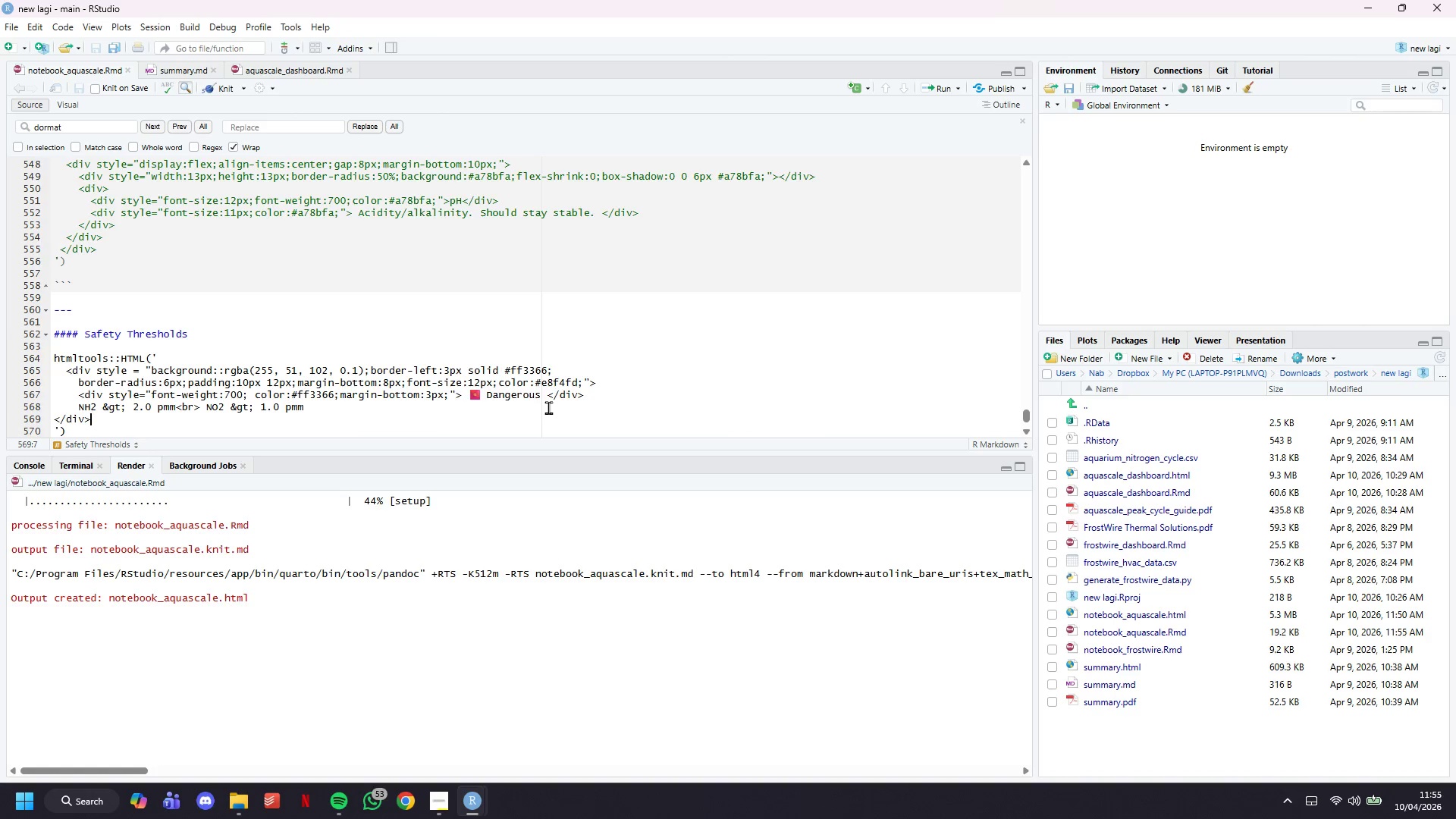 
key(ArrowLeft)
 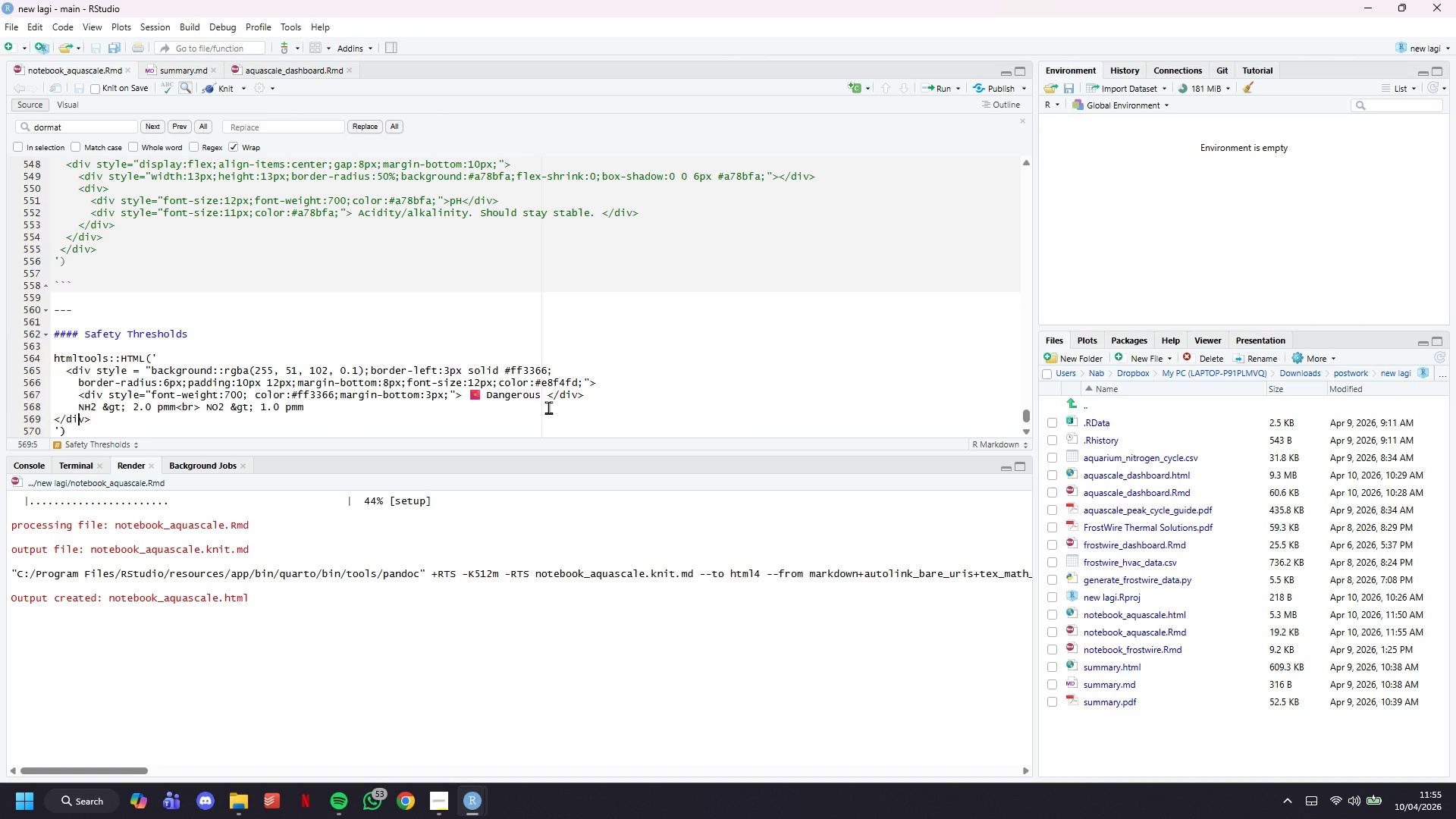 
key(ArrowLeft)
 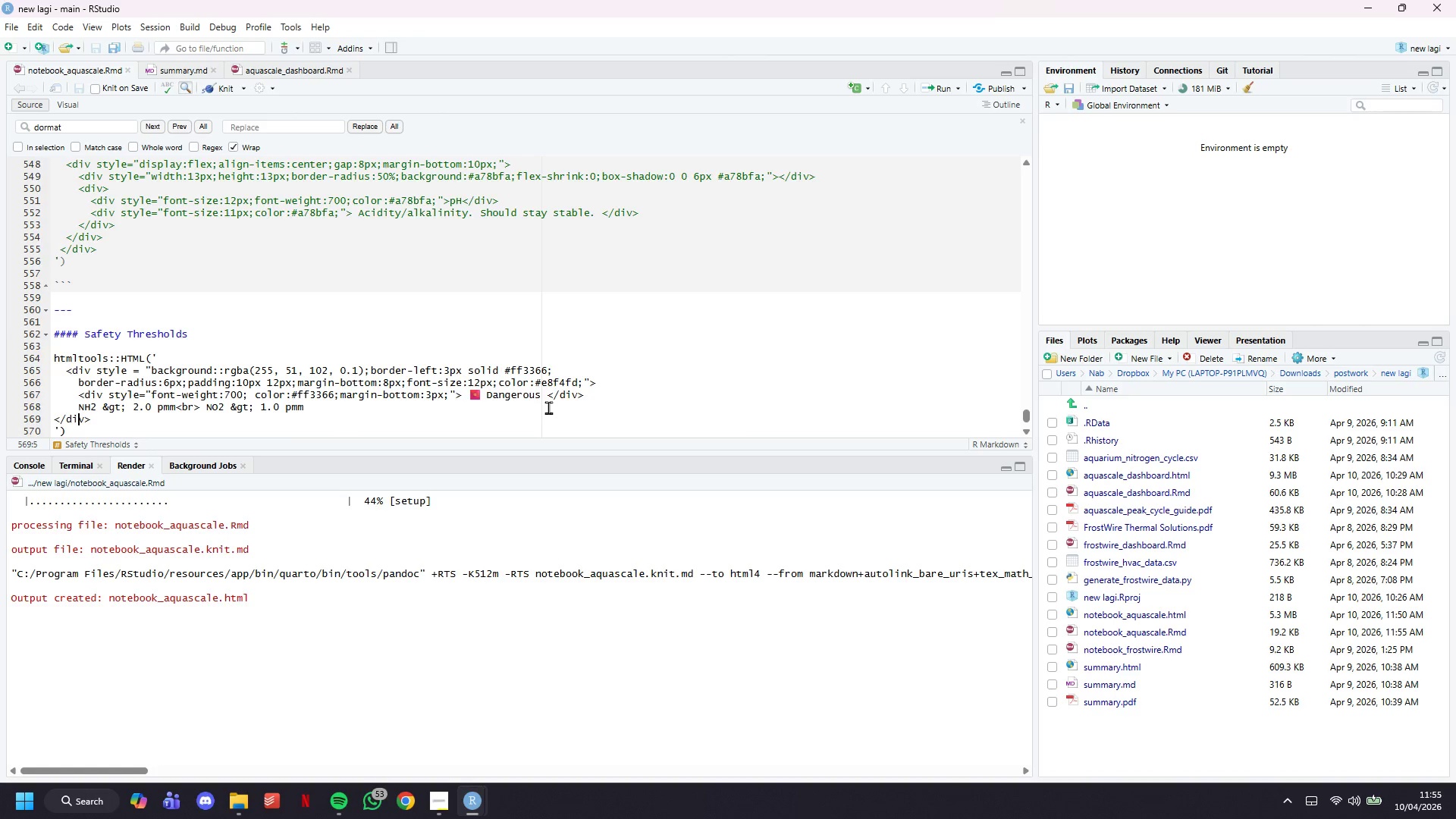 
key(ArrowLeft)
 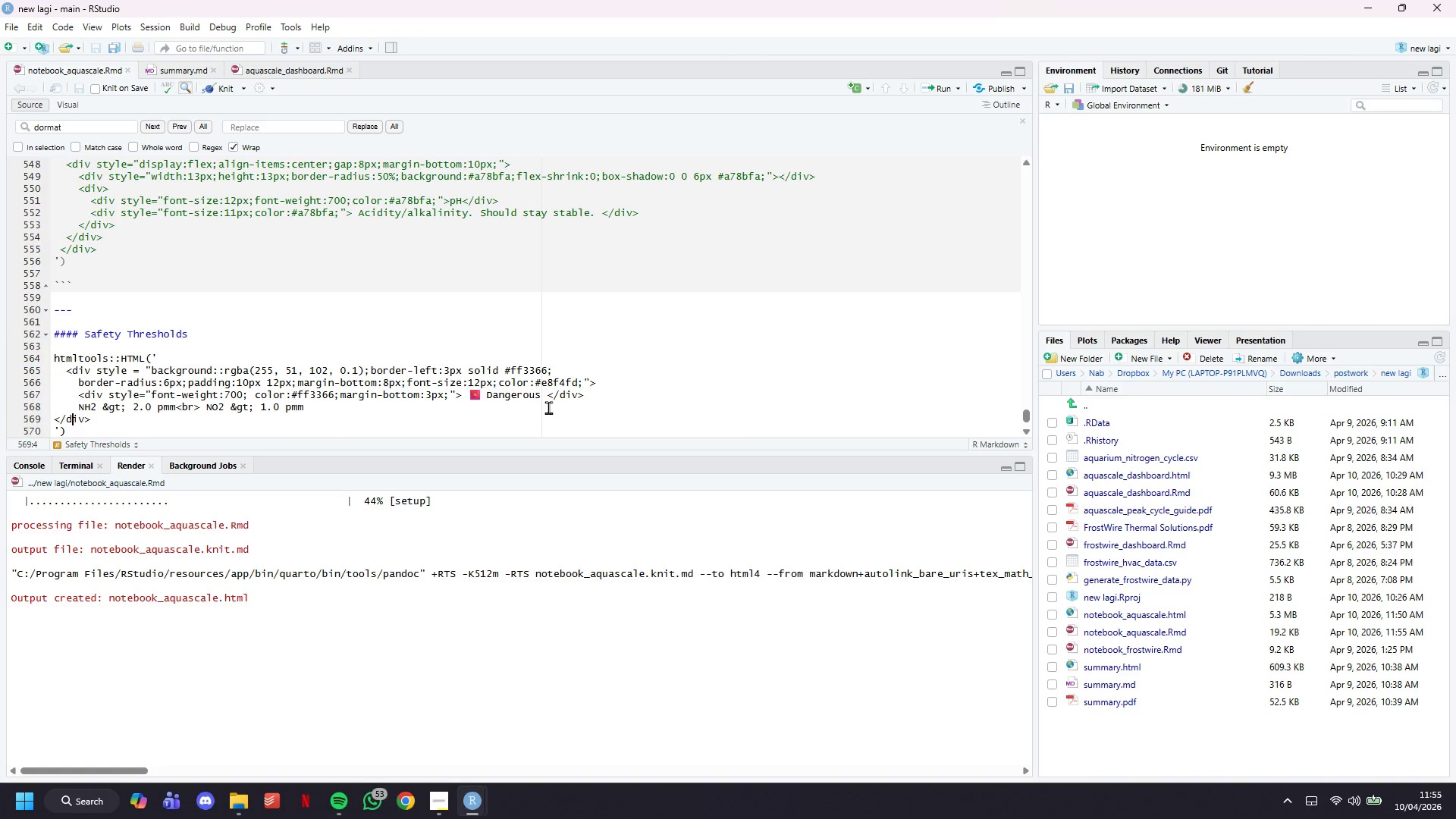 
key(ArrowLeft)
 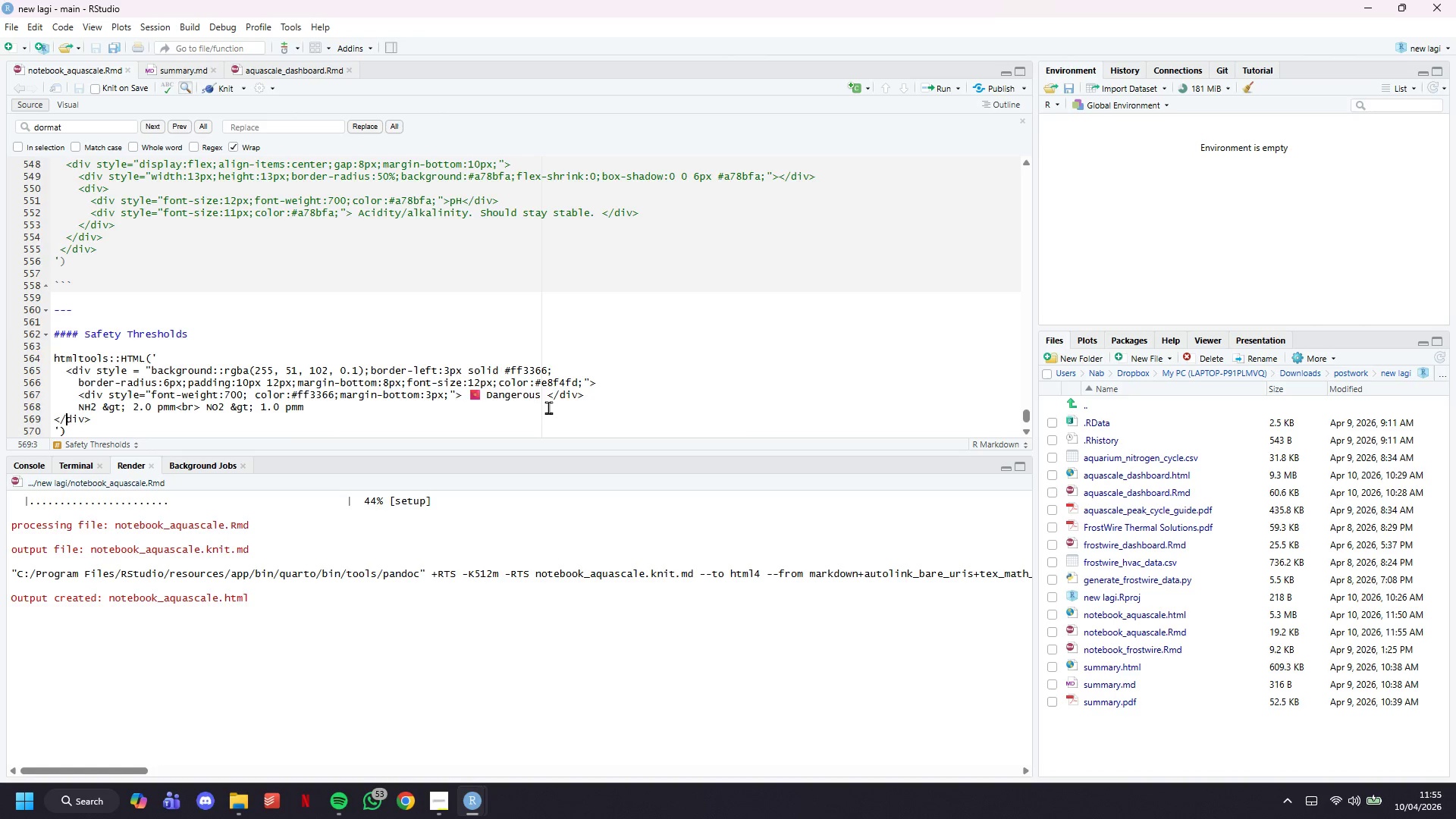 
key(ArrowLeft)
 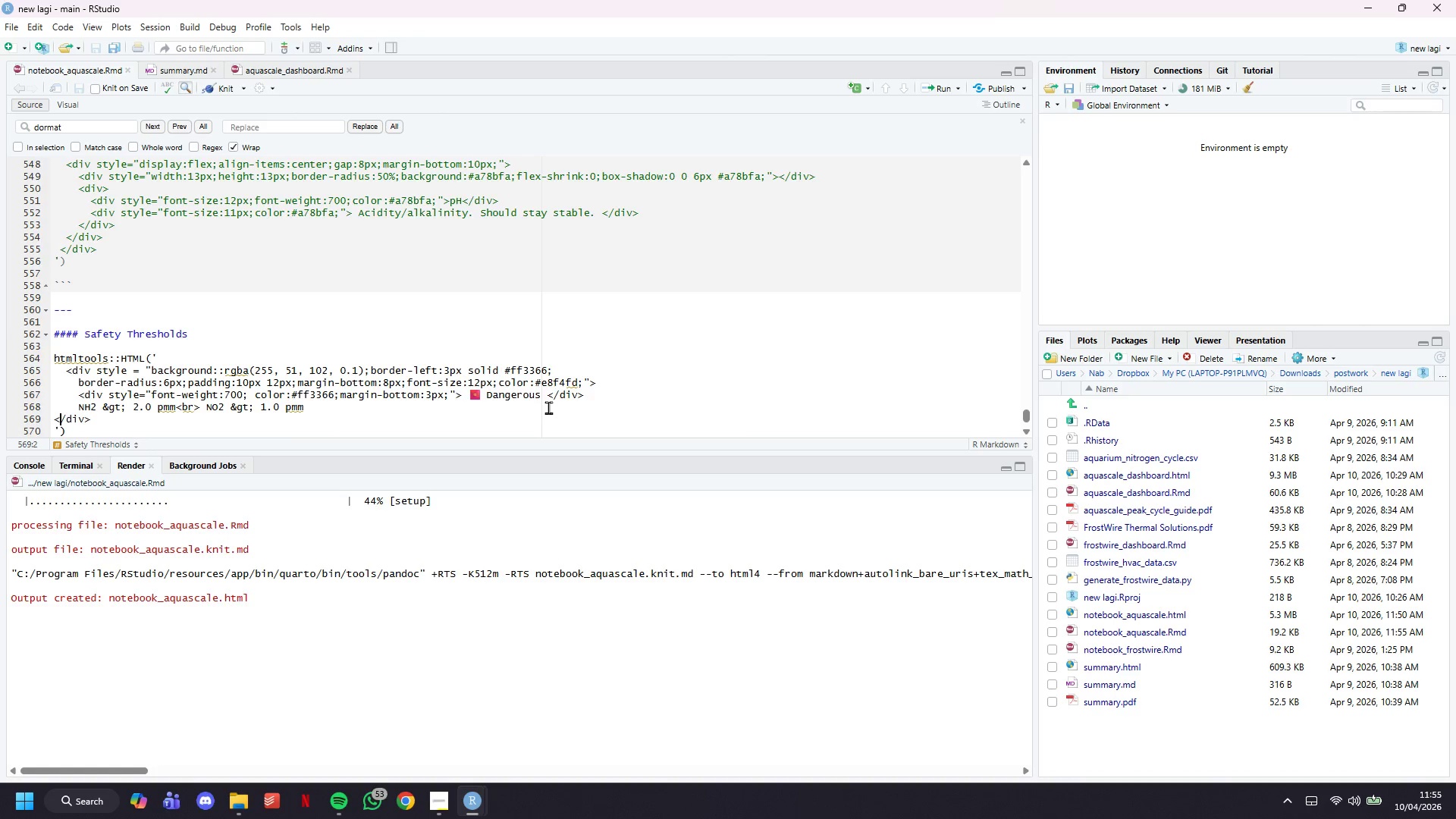 
key(ArrowLeft)
 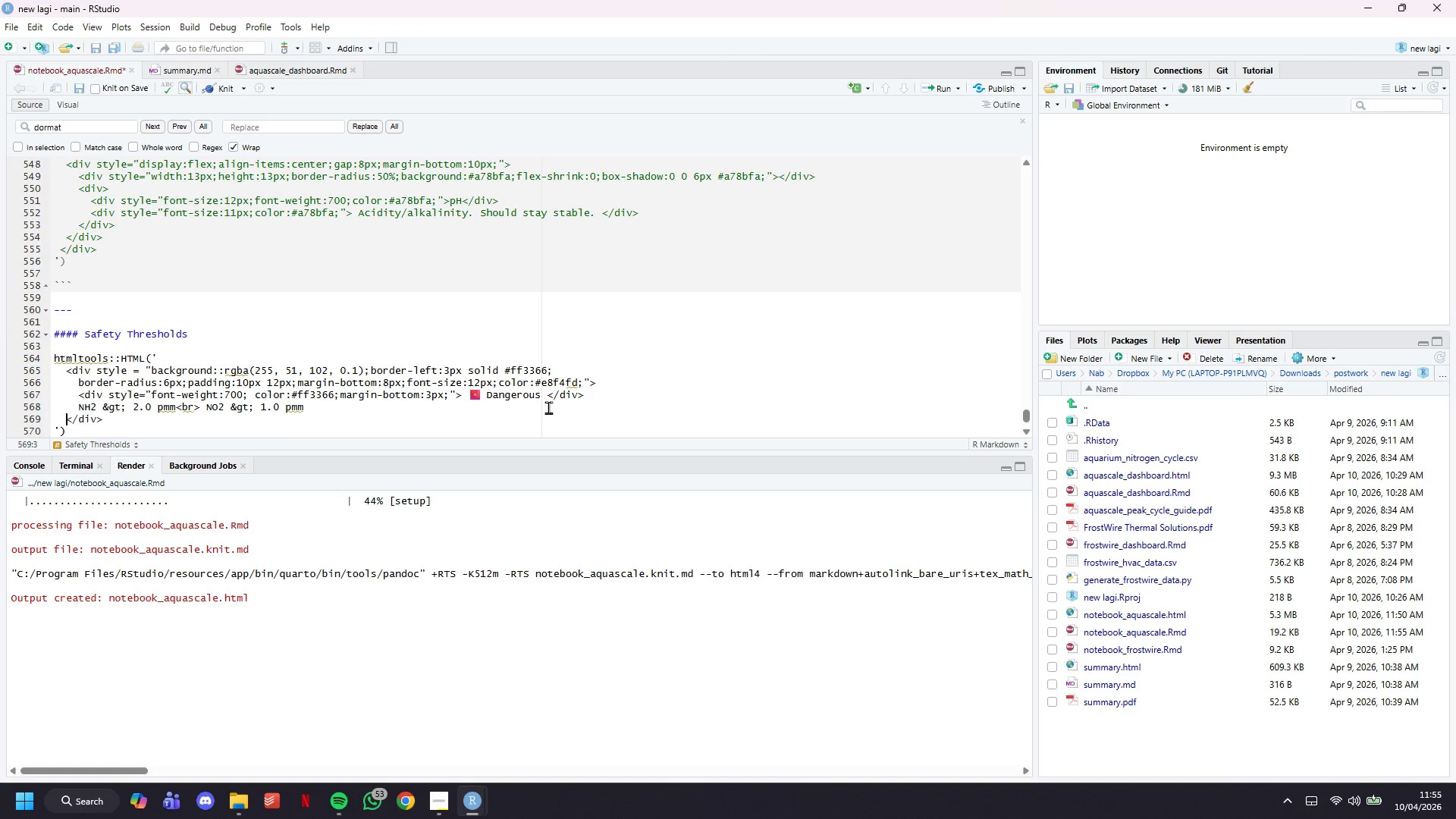 
key(Tab)
 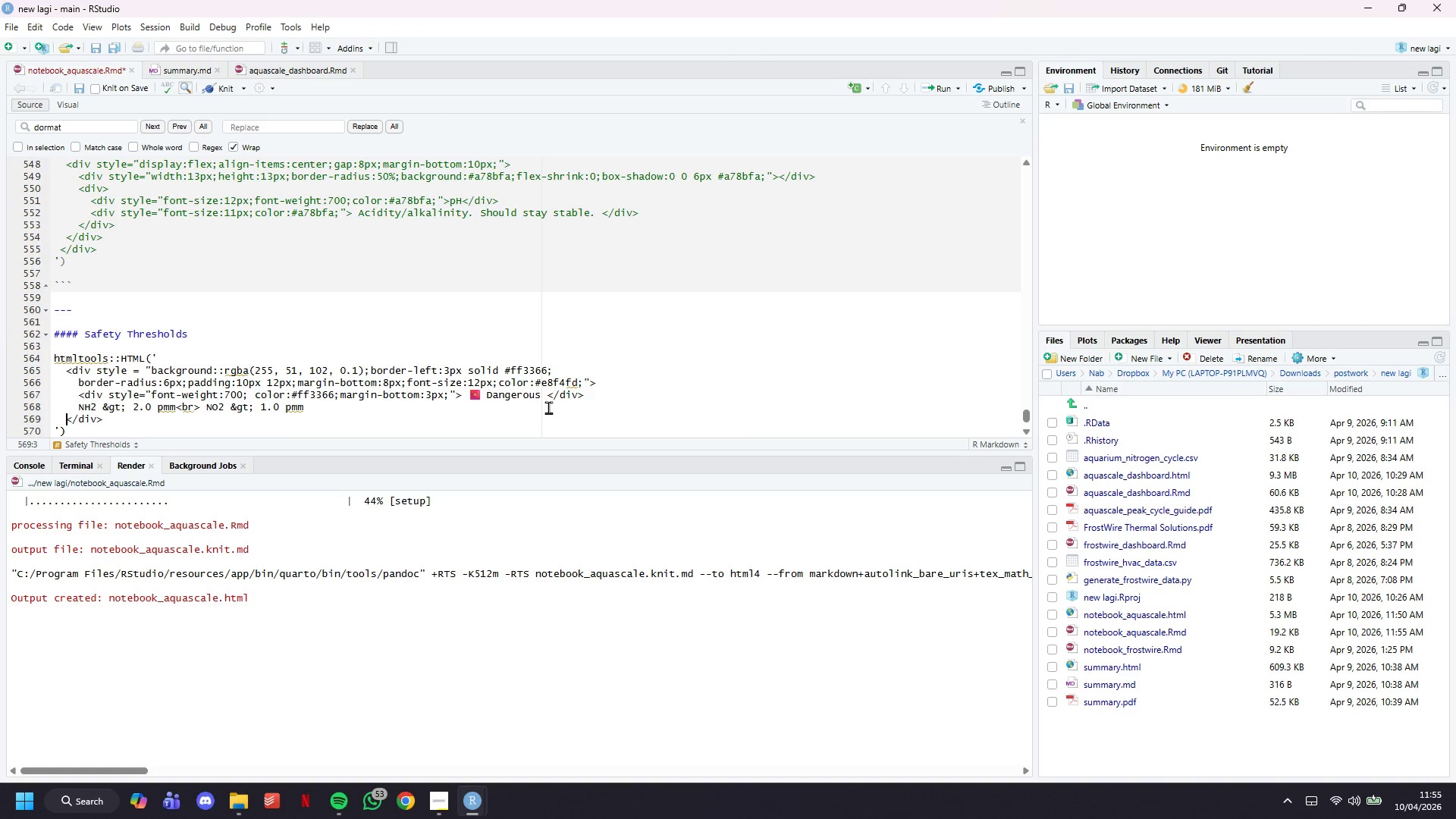 
key(ArrowRight)
 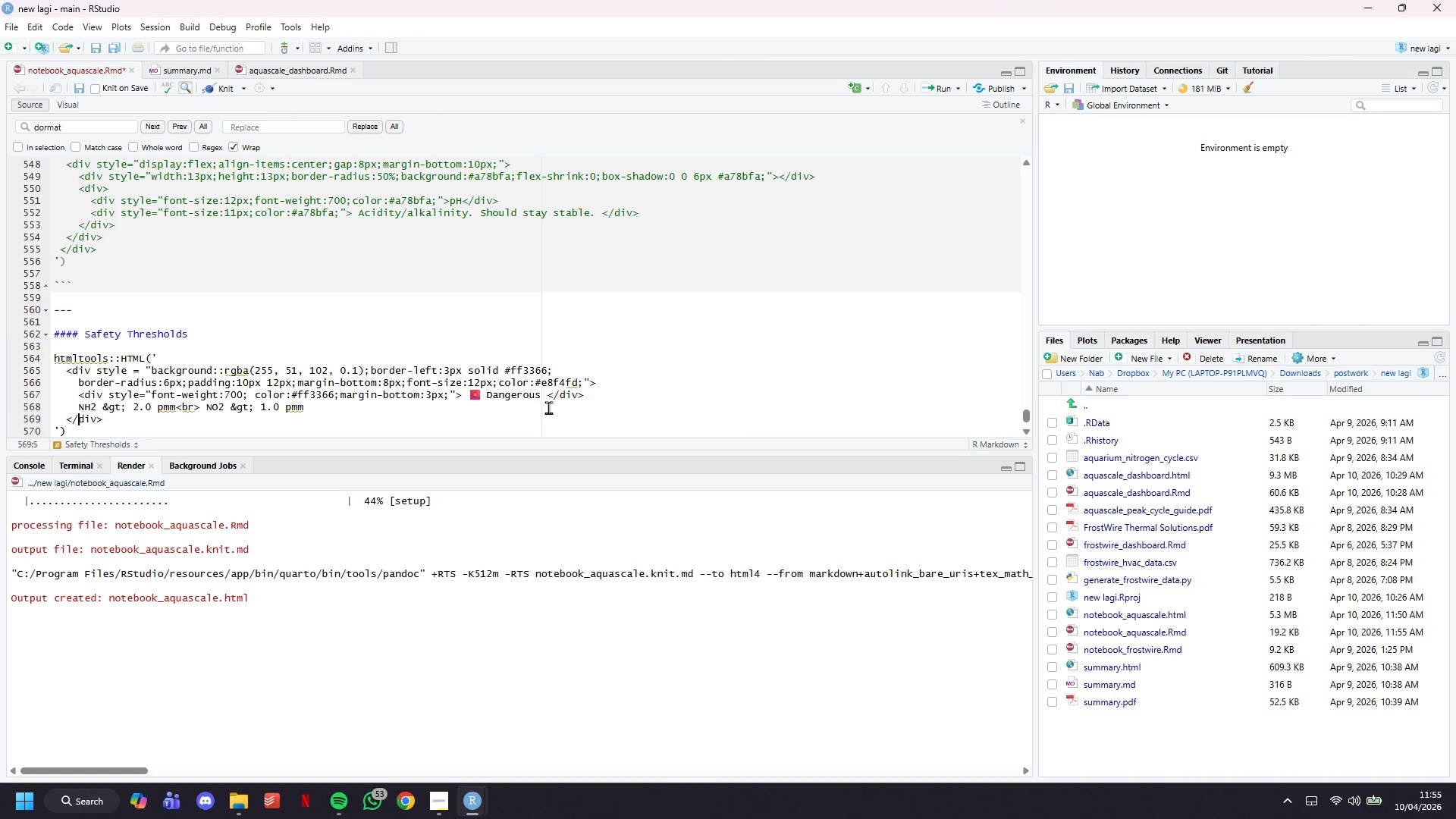 
key(ArrowRight)
 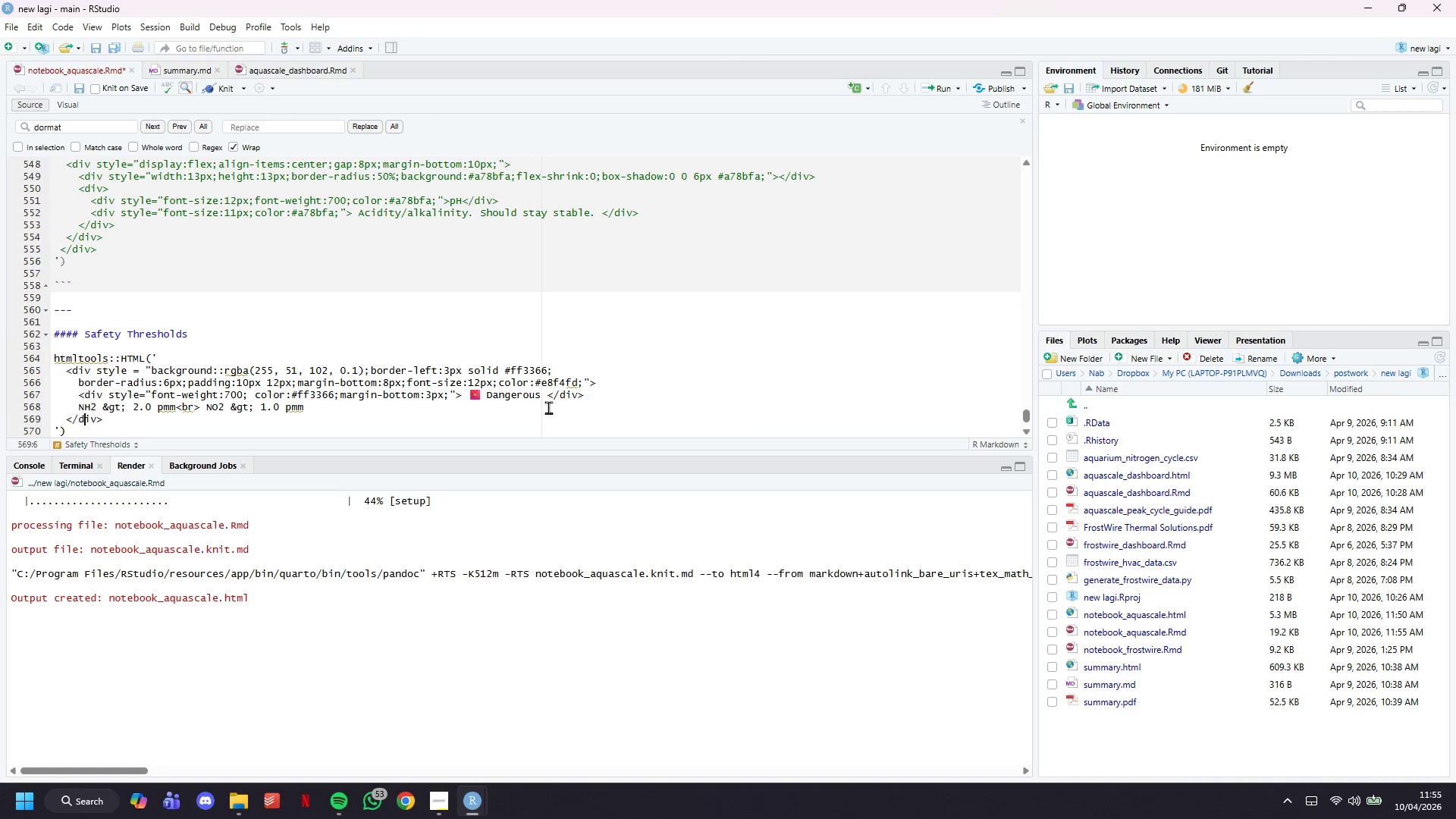 
key(ArrowRight)
 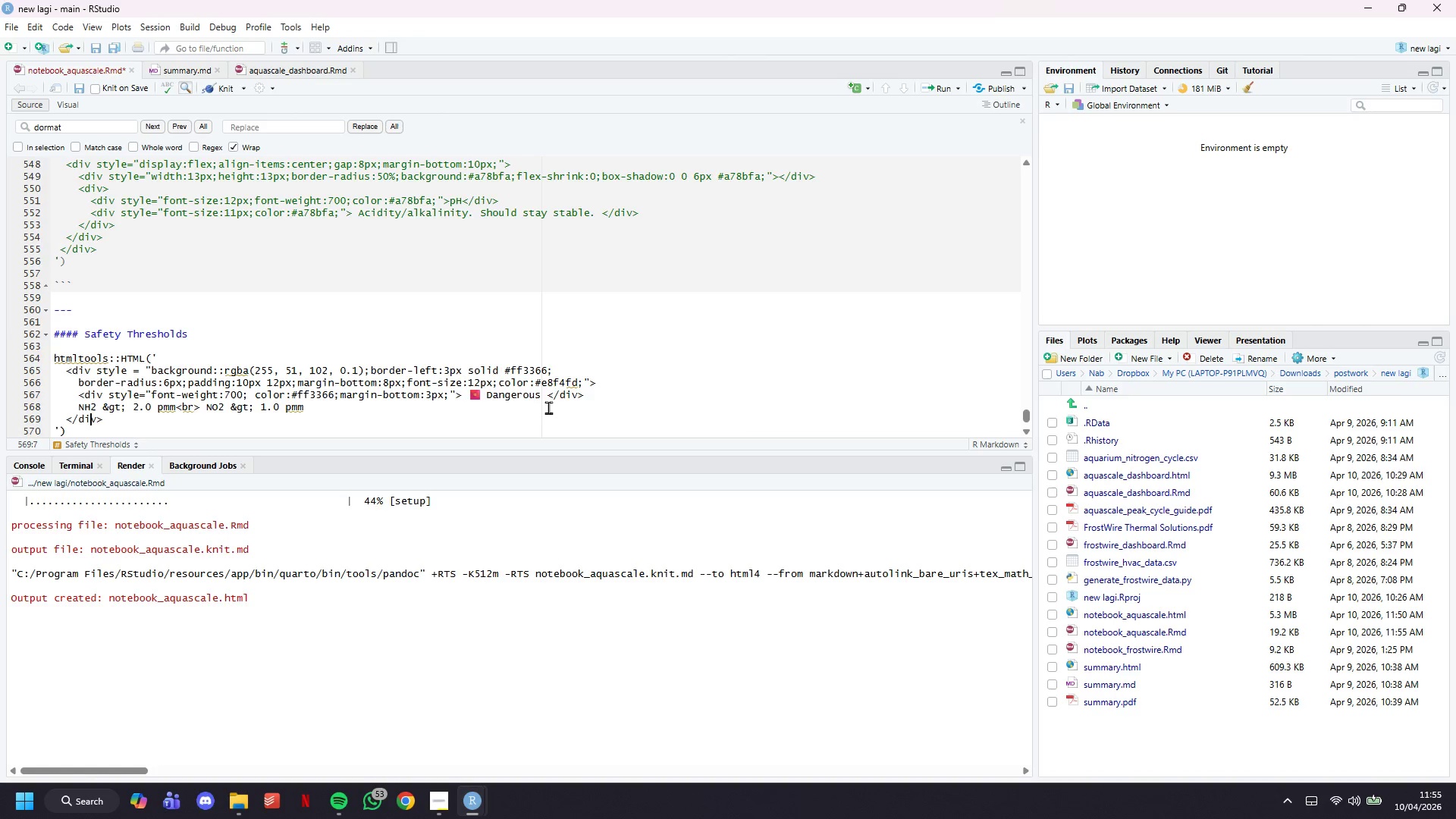 
key(ArrowRight)
 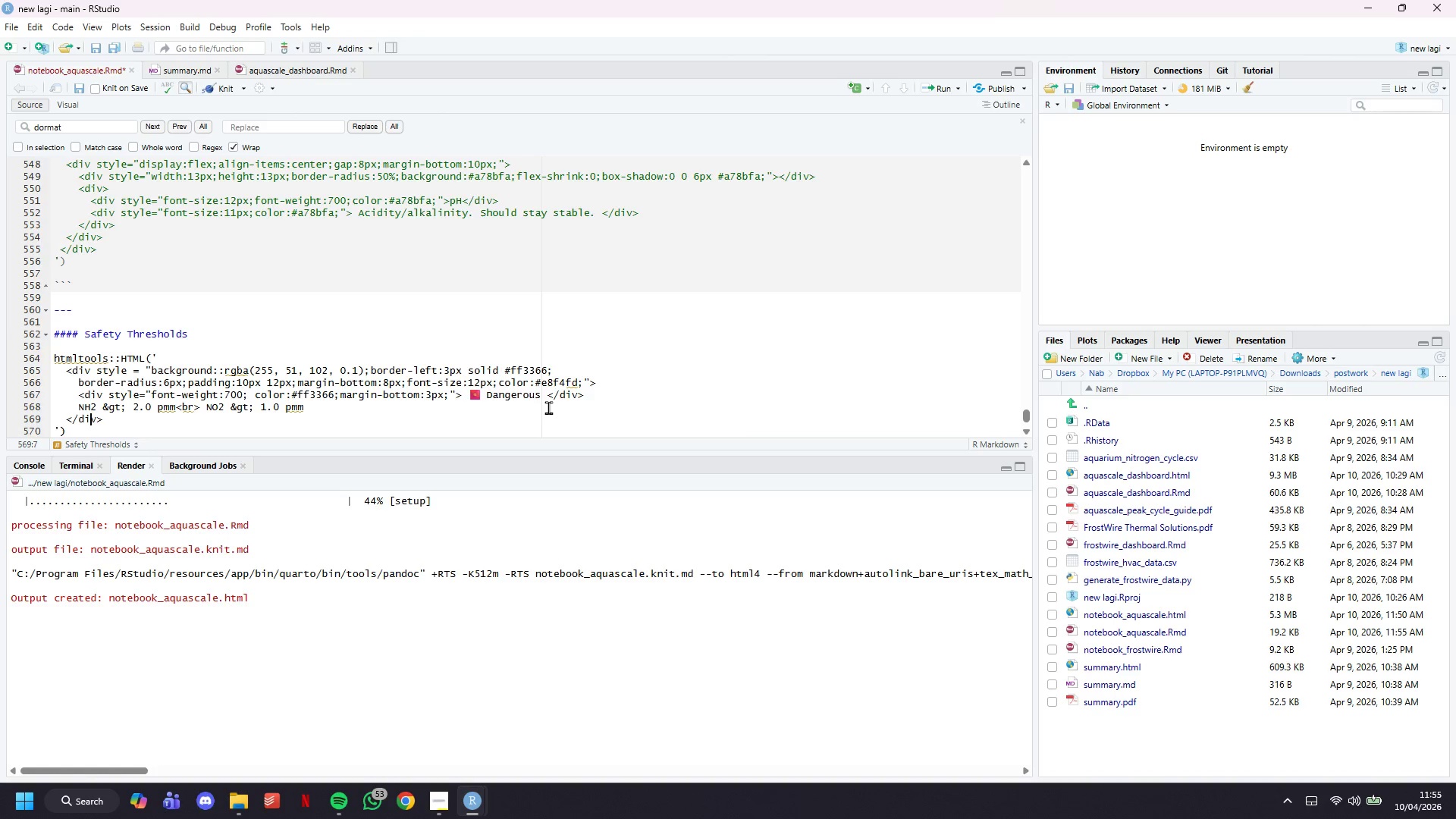 
key(Control+S)
 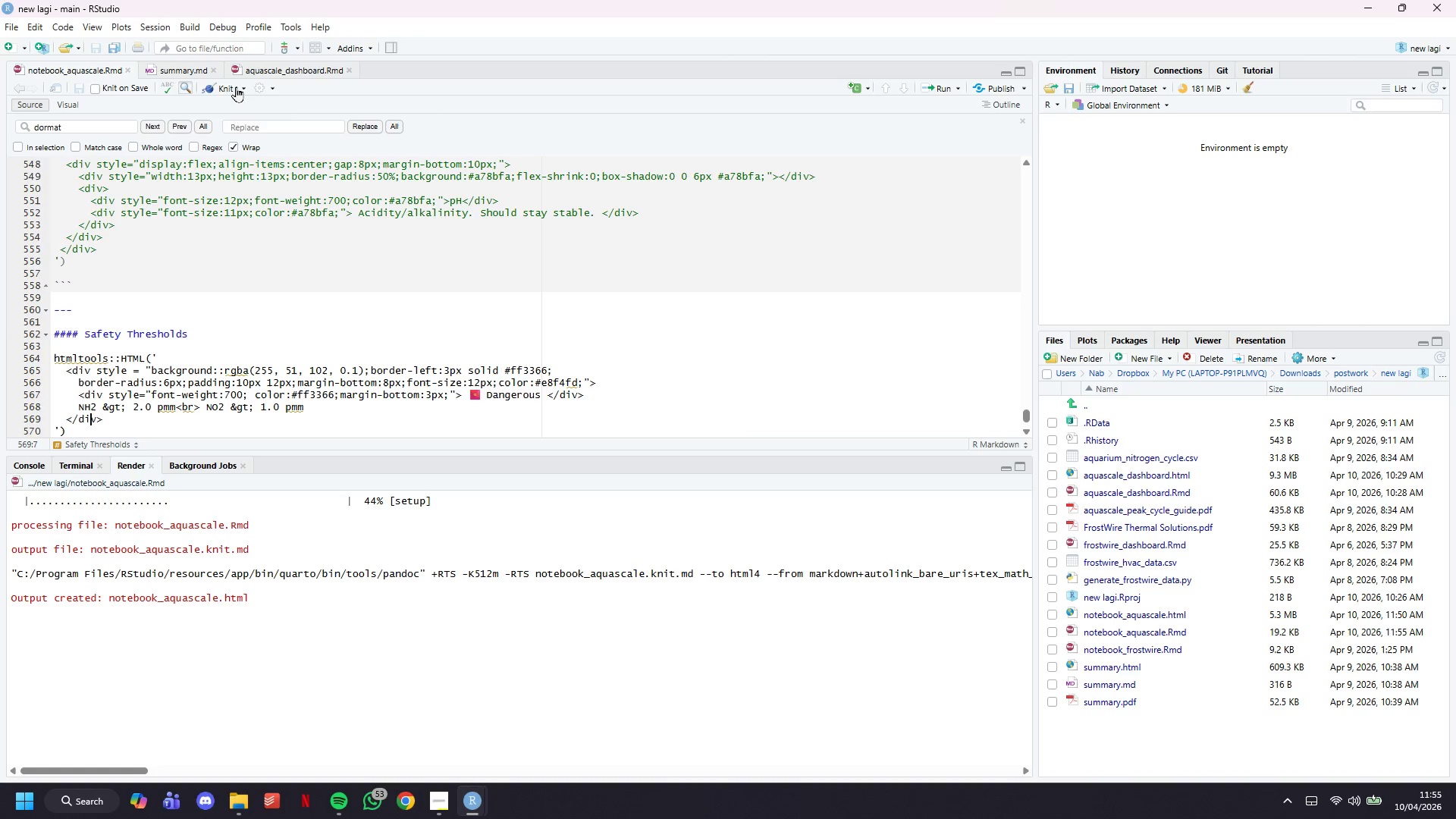 
left_click([221, 81])
 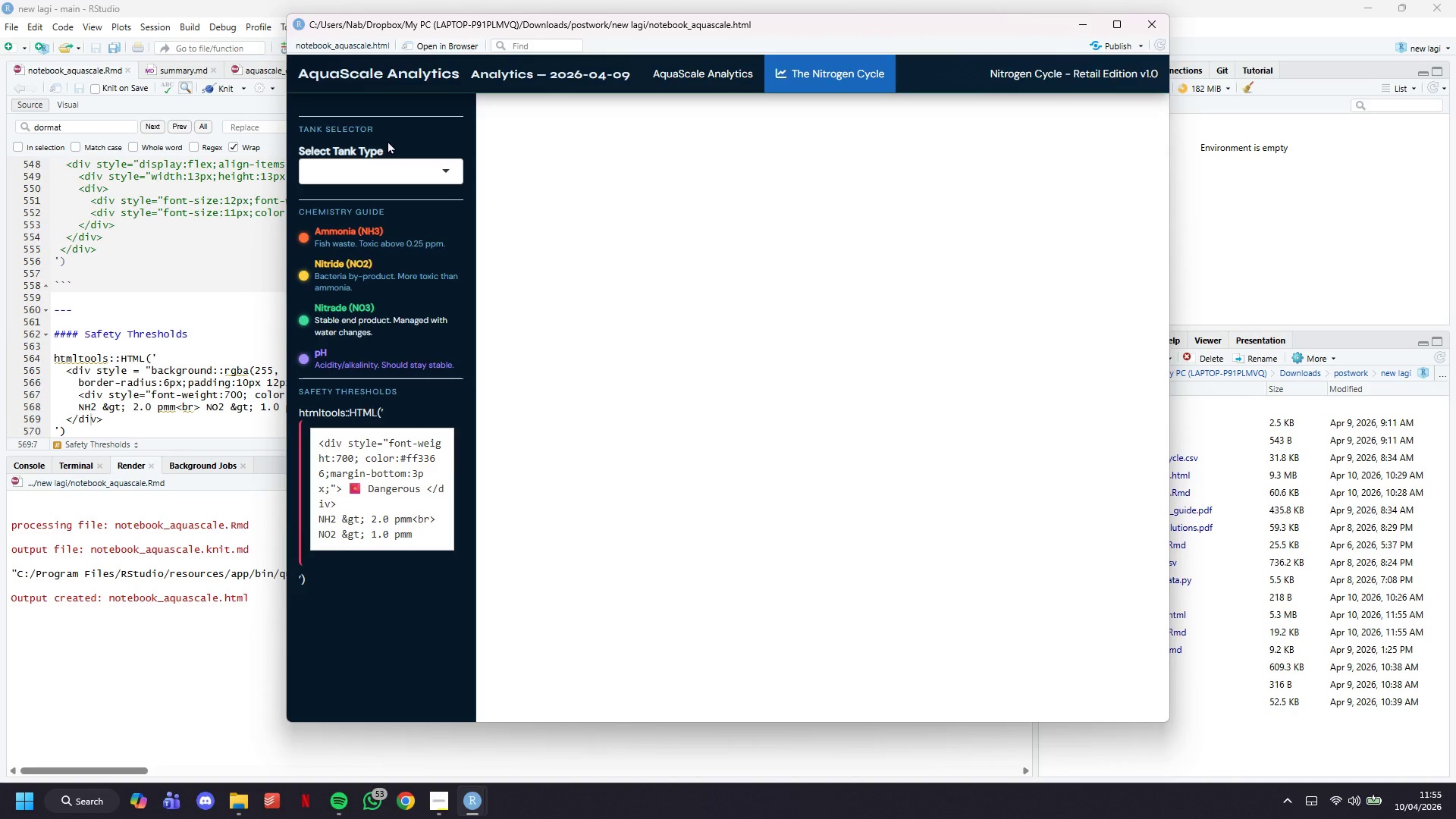 
wait(19.41)
 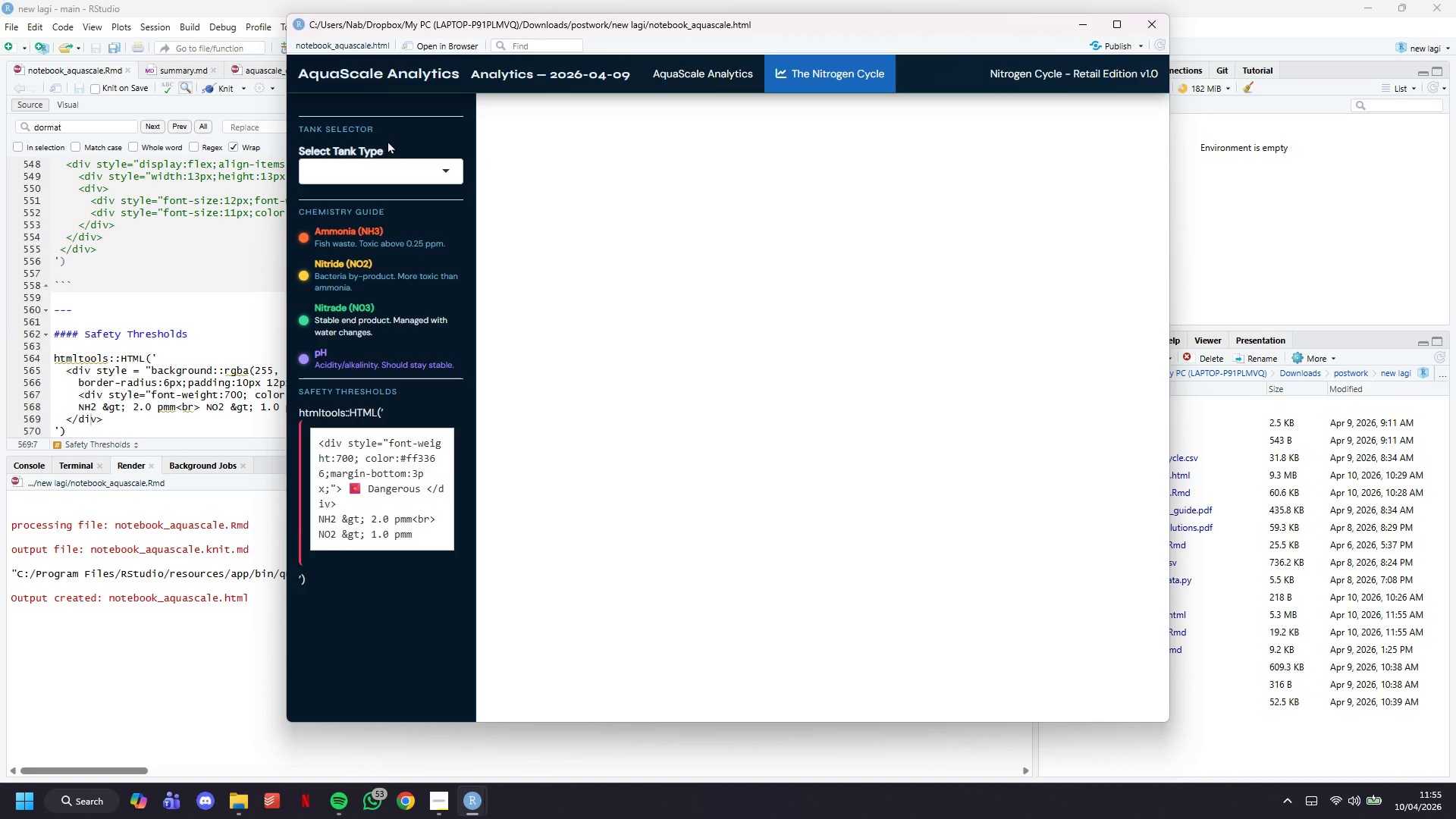 
left_click([64, 346])
 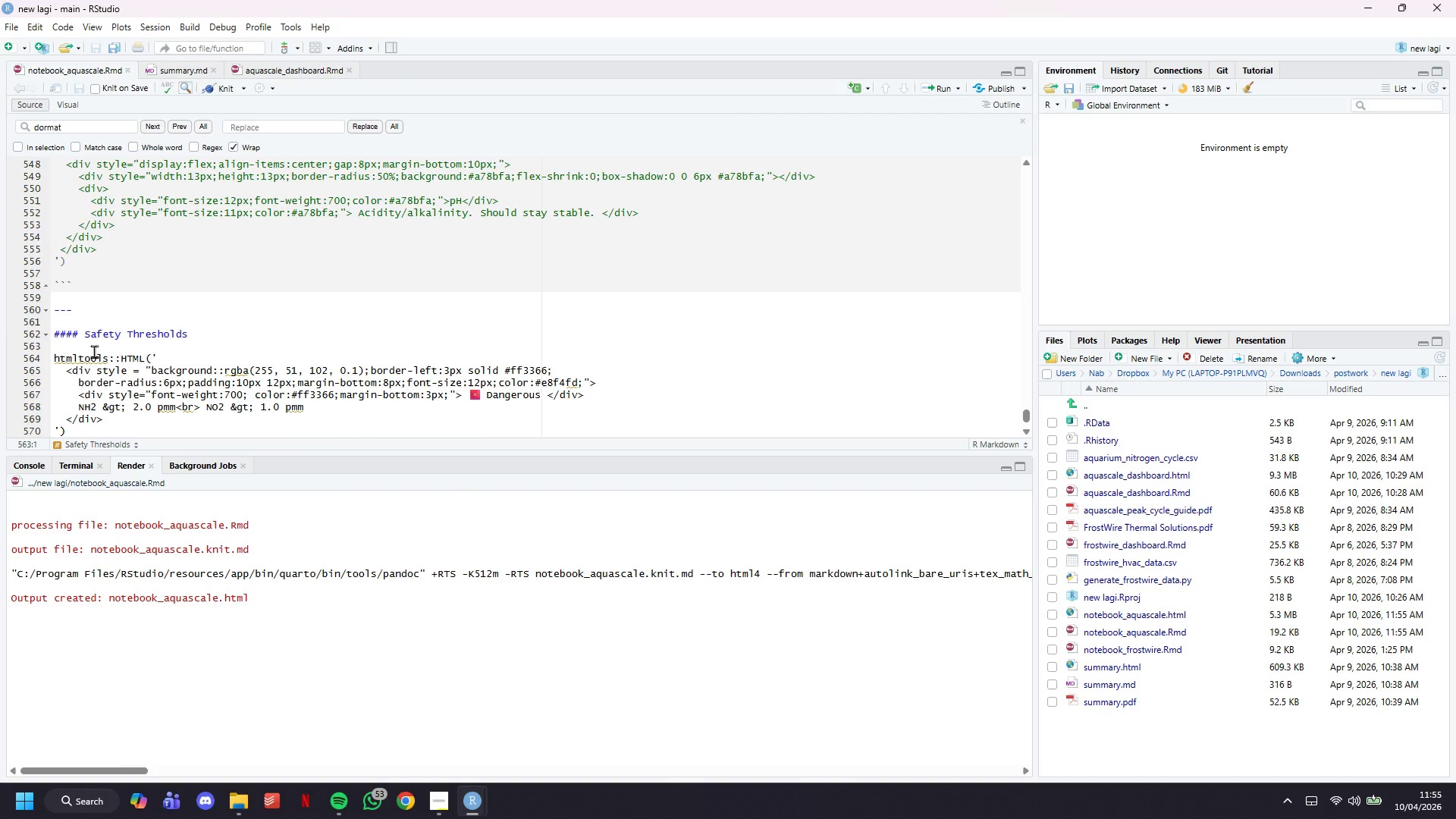 
key(Backquote)
 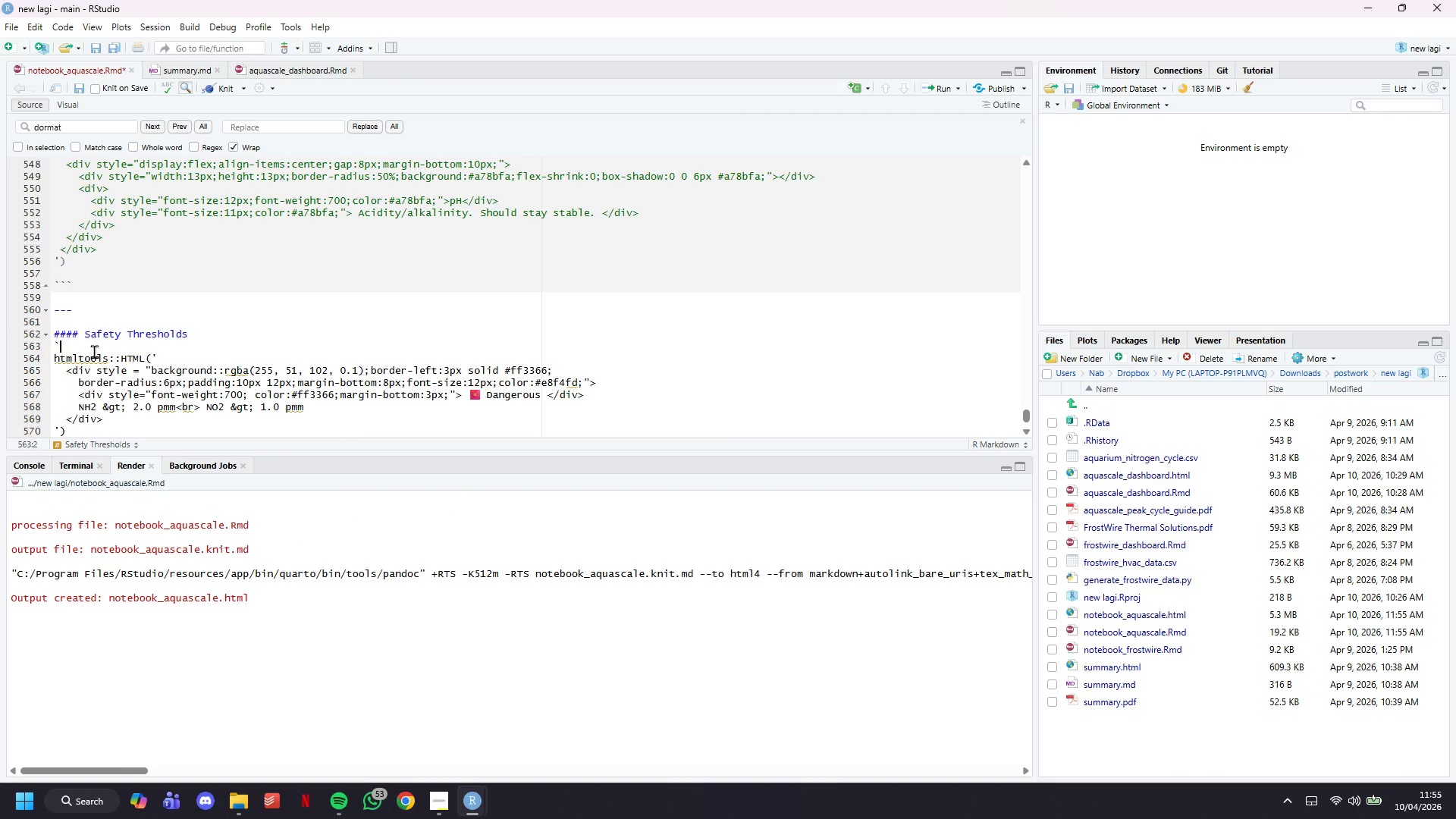 
key(Backquote)
 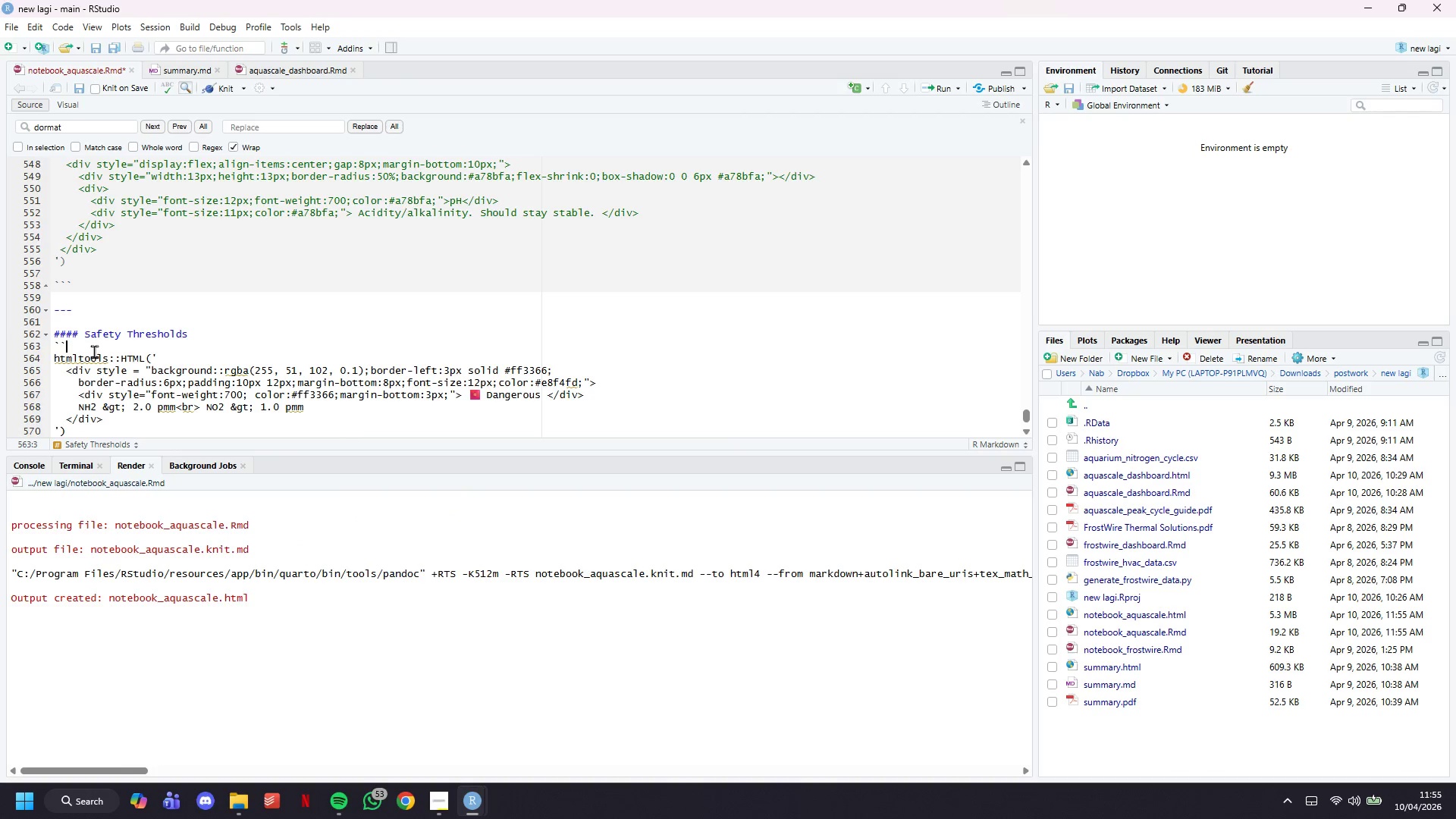 
key(Backquote)
 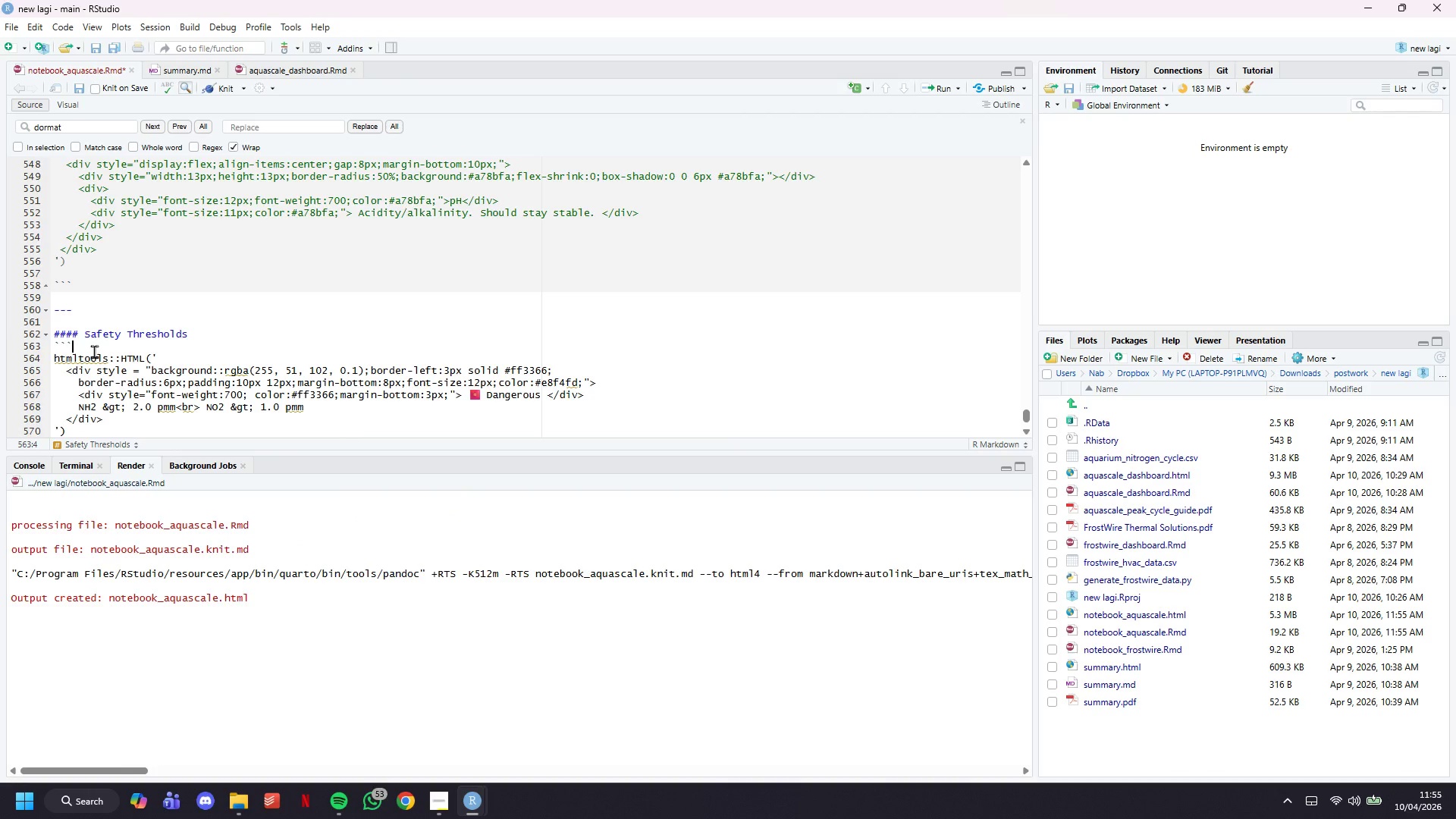 
key(ArrowDown)
 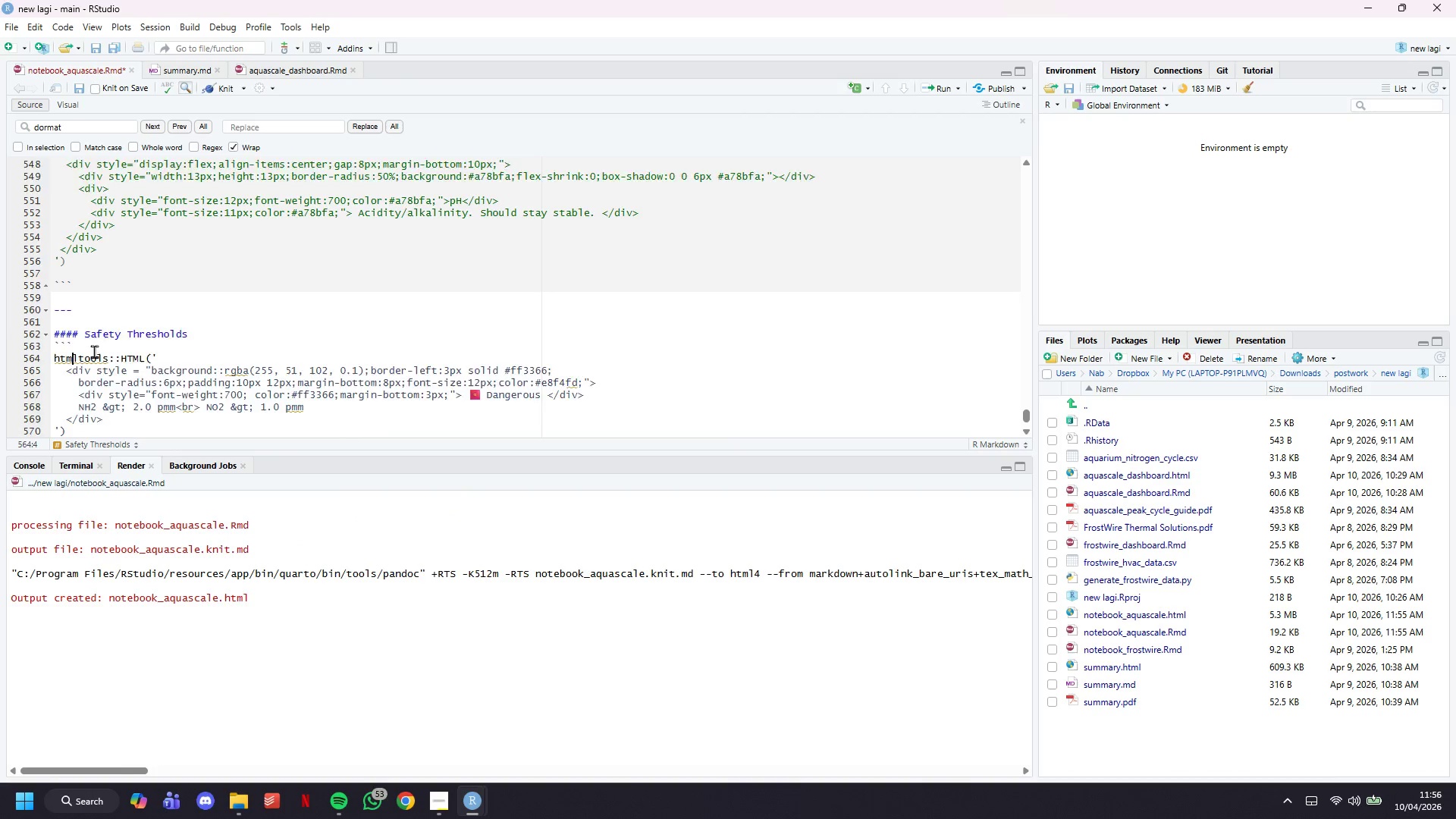 
left_click([113, 432])
 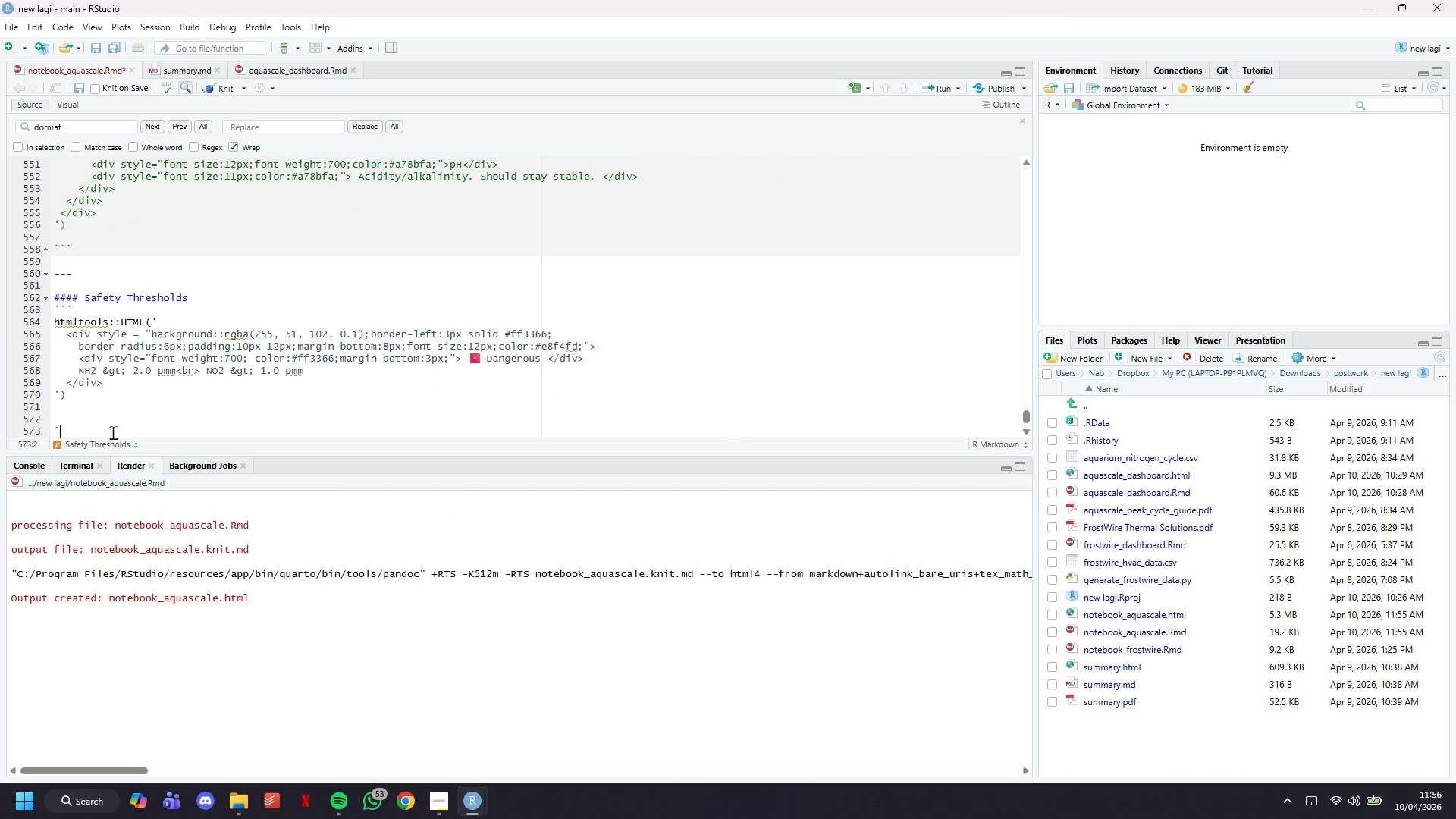 
scroll: coordinate [94, 351], scroll_direction: down, amount: 2.0
 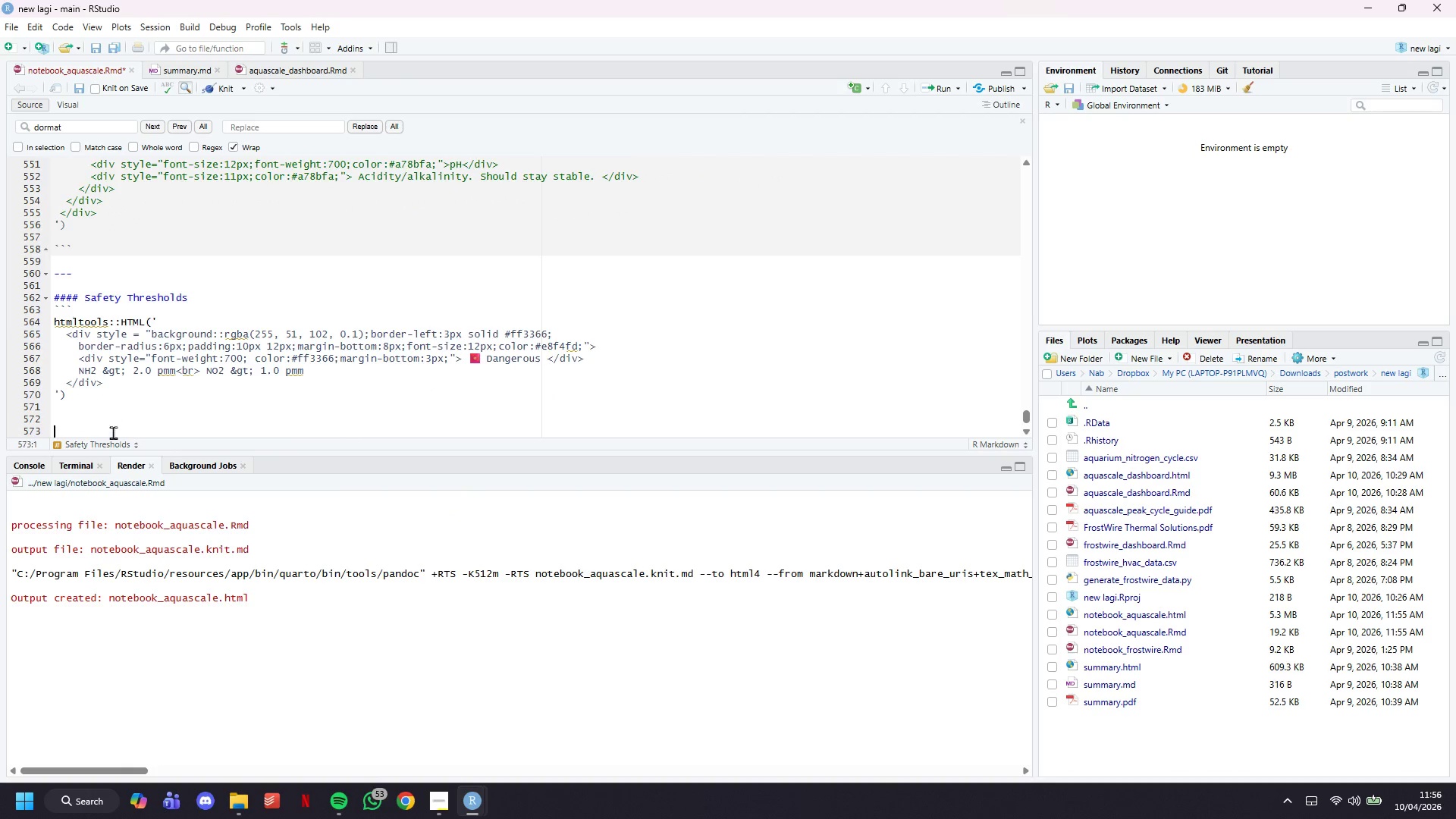 
key(Backquote)
 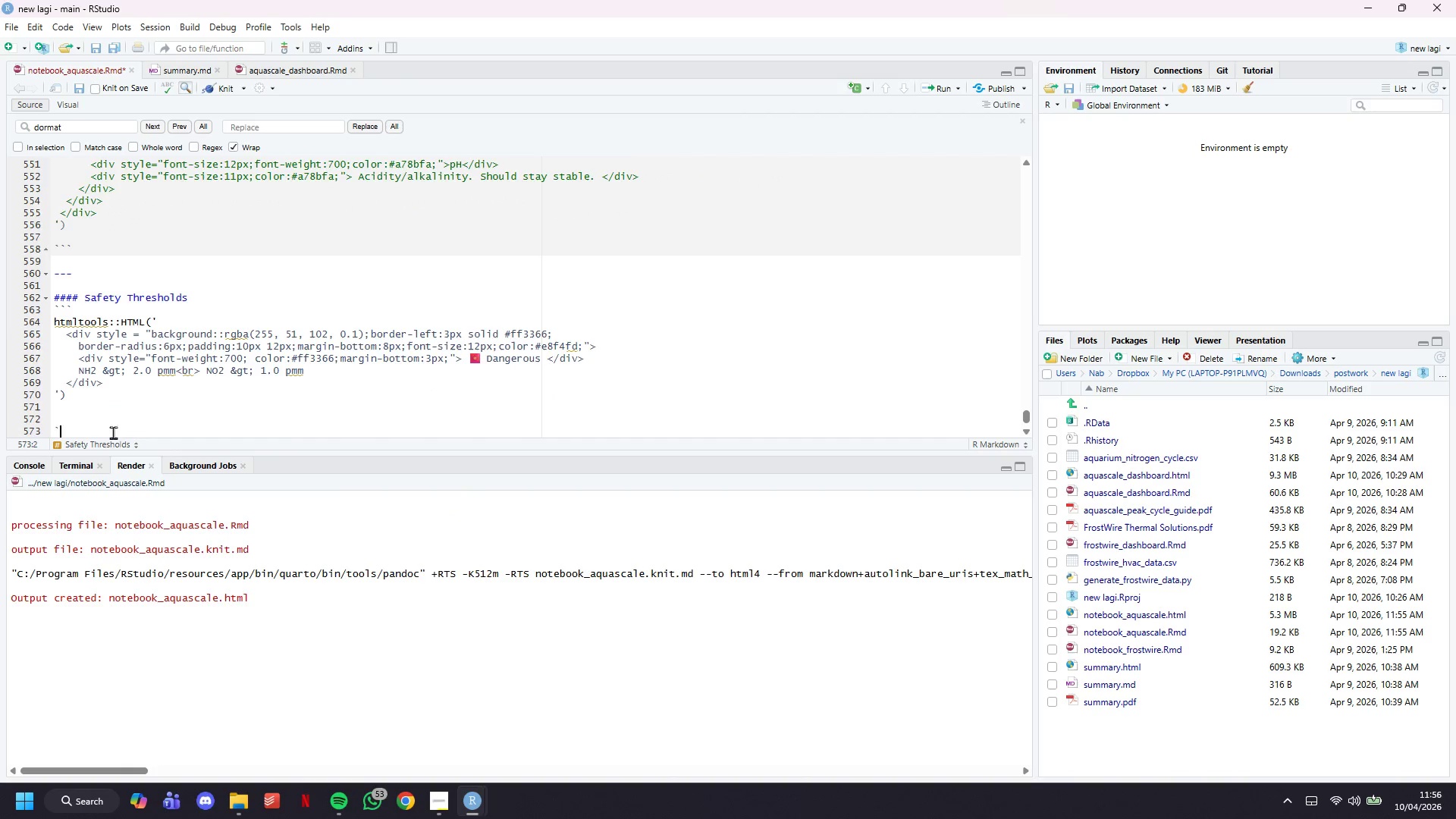 
key(Backquote)
 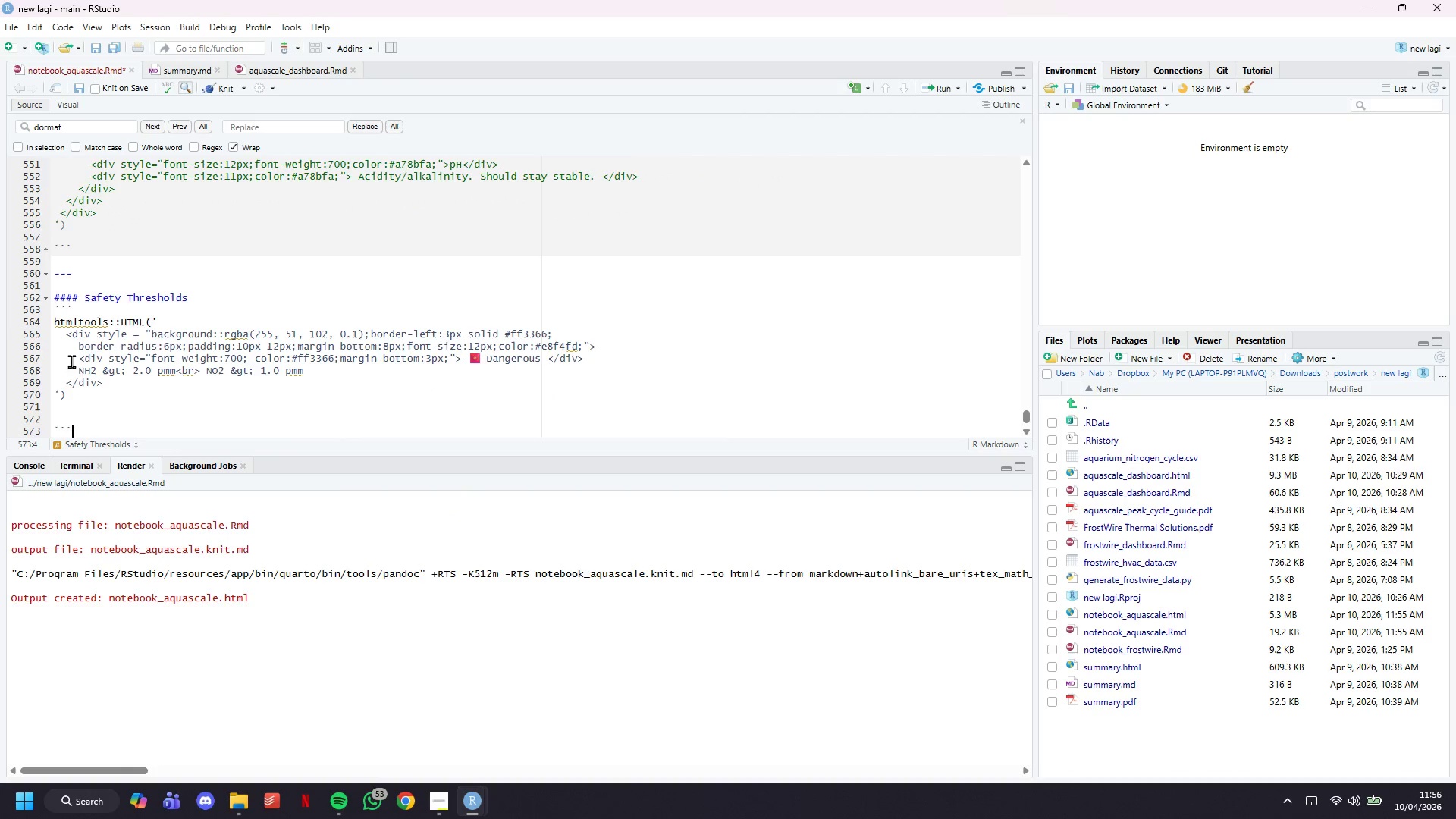 
key(Backquote)
 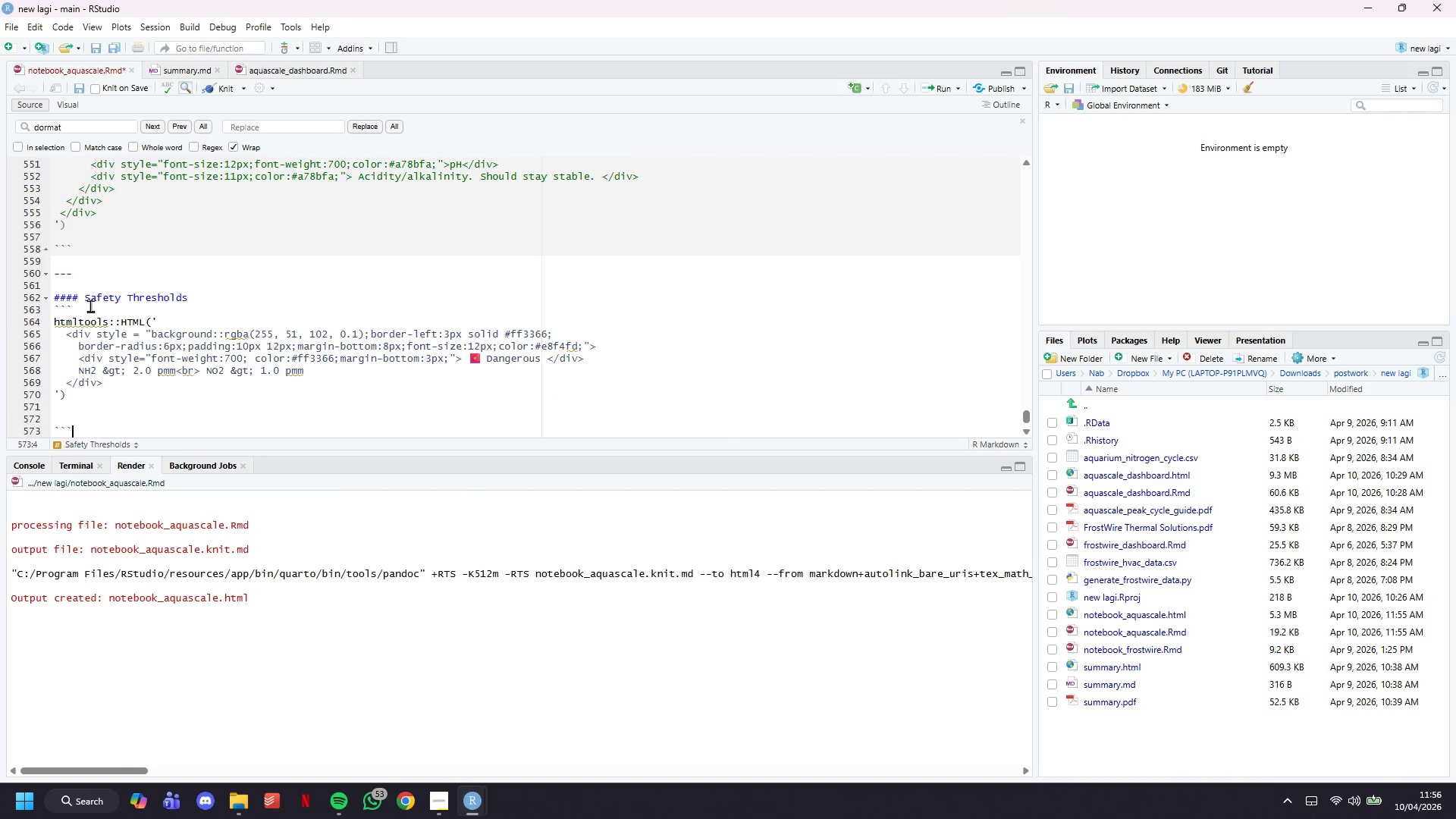 
left_click([90, 306])
 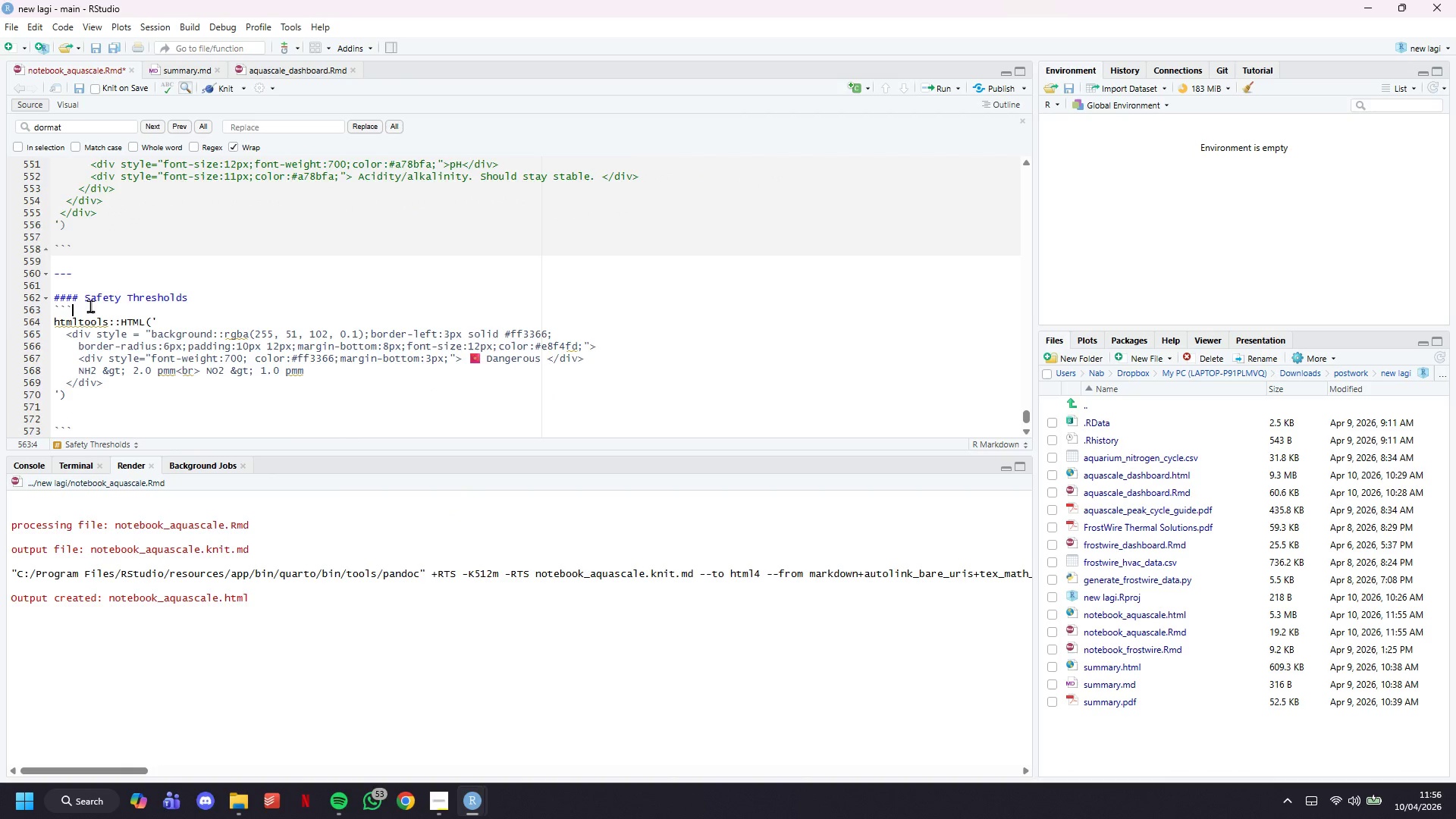 
type({r thresholds)
 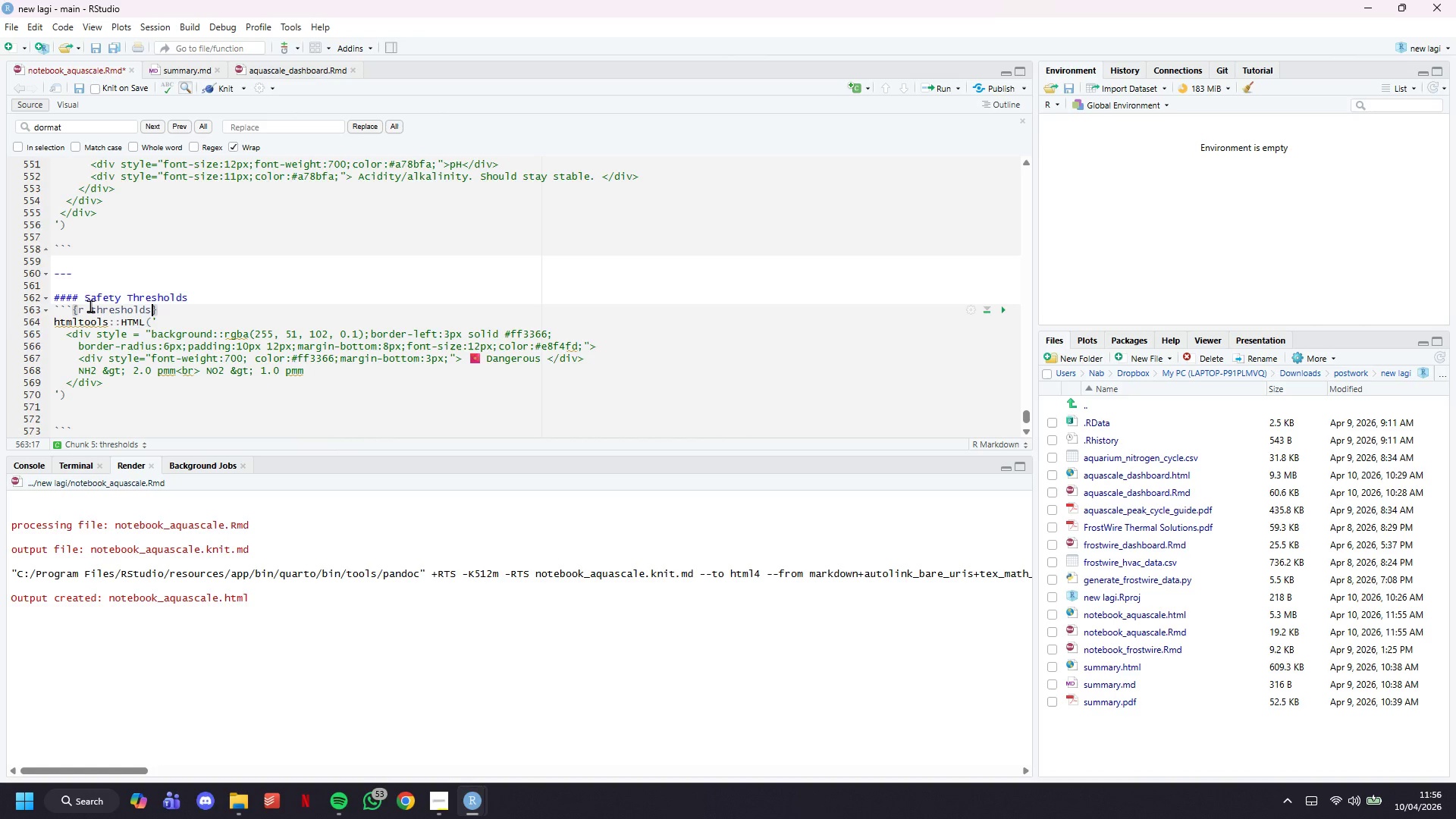 
key(Control+S)
 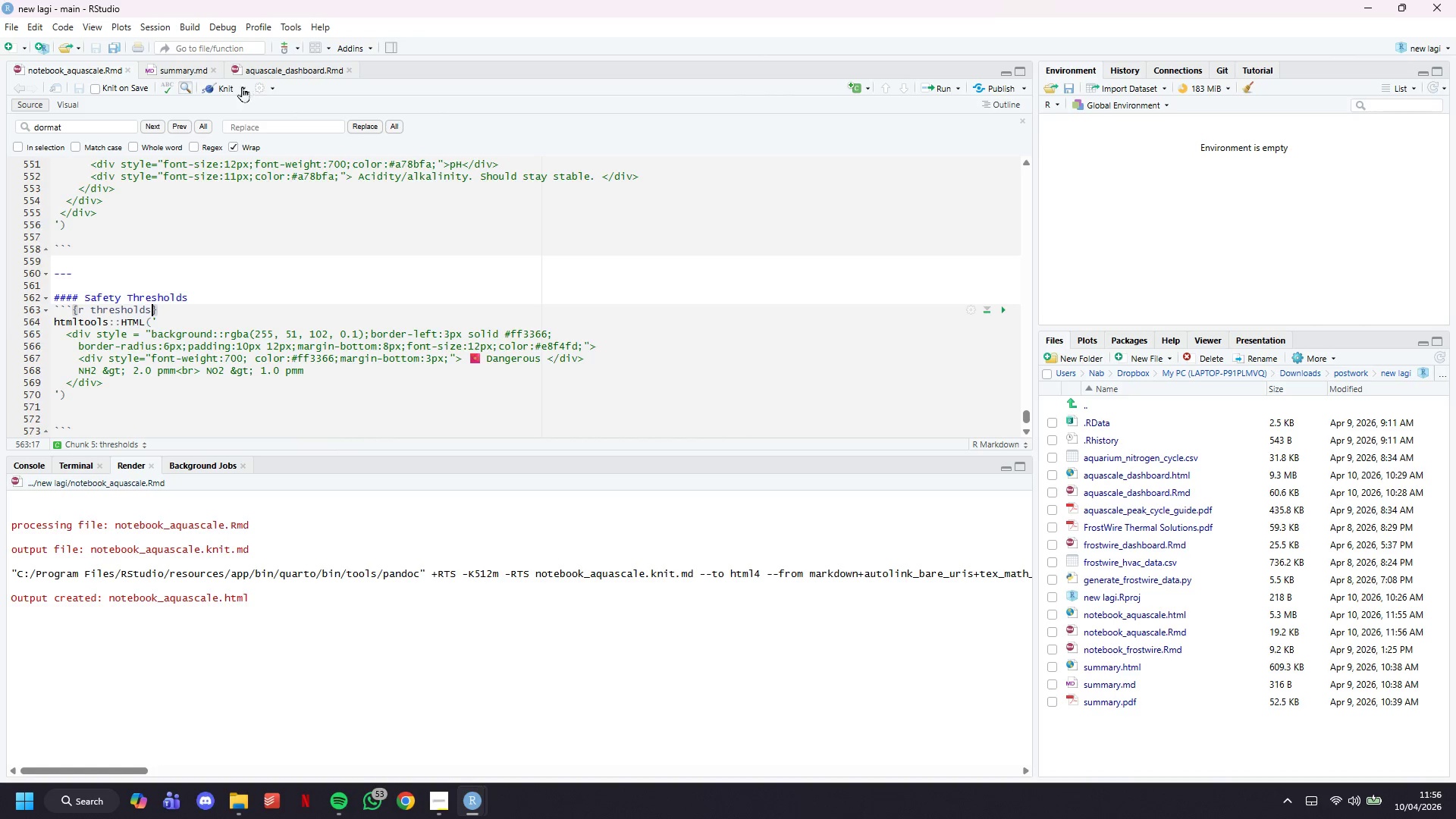 
left_click([228, 85])
 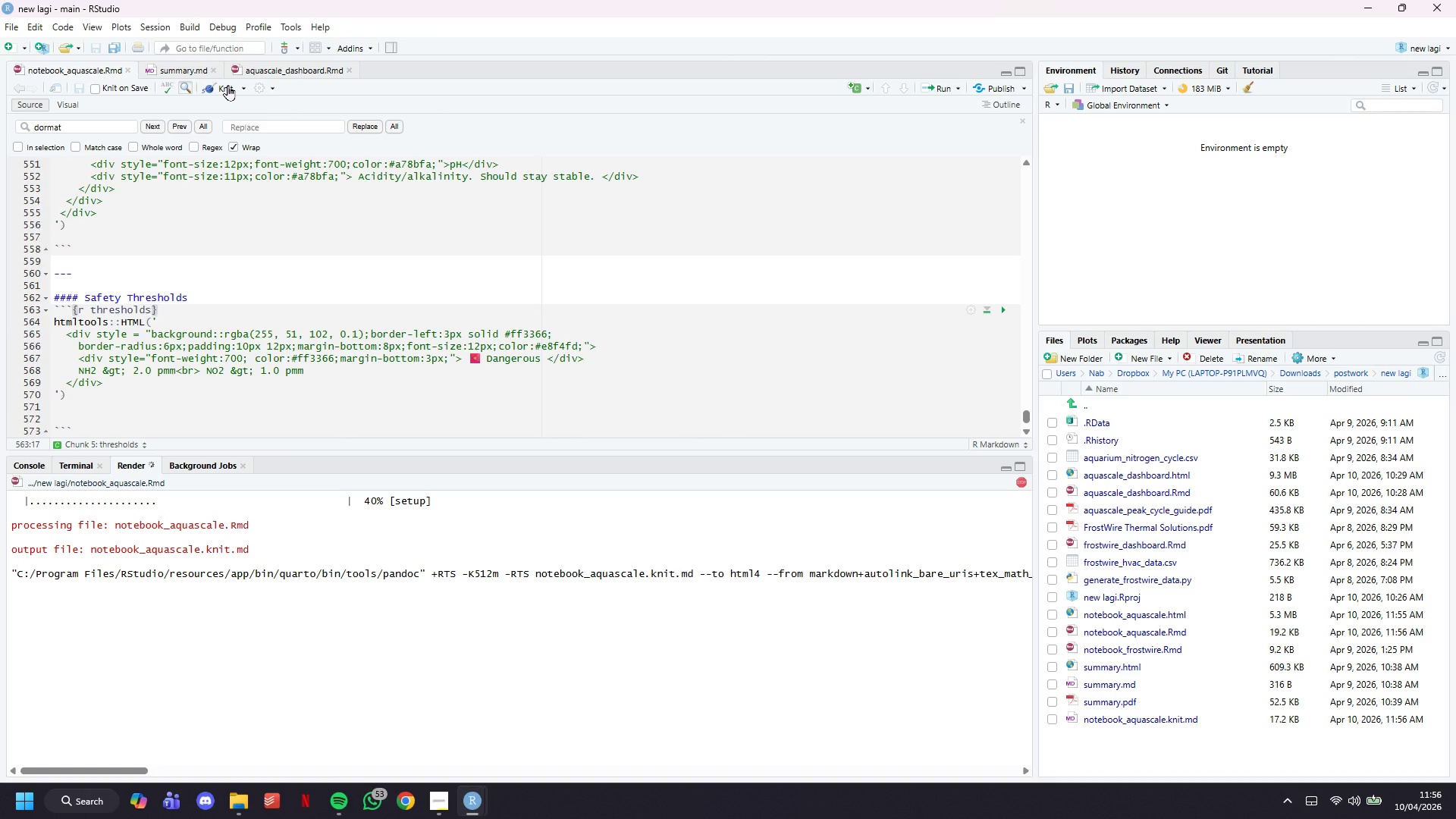 
wait(14.14)
 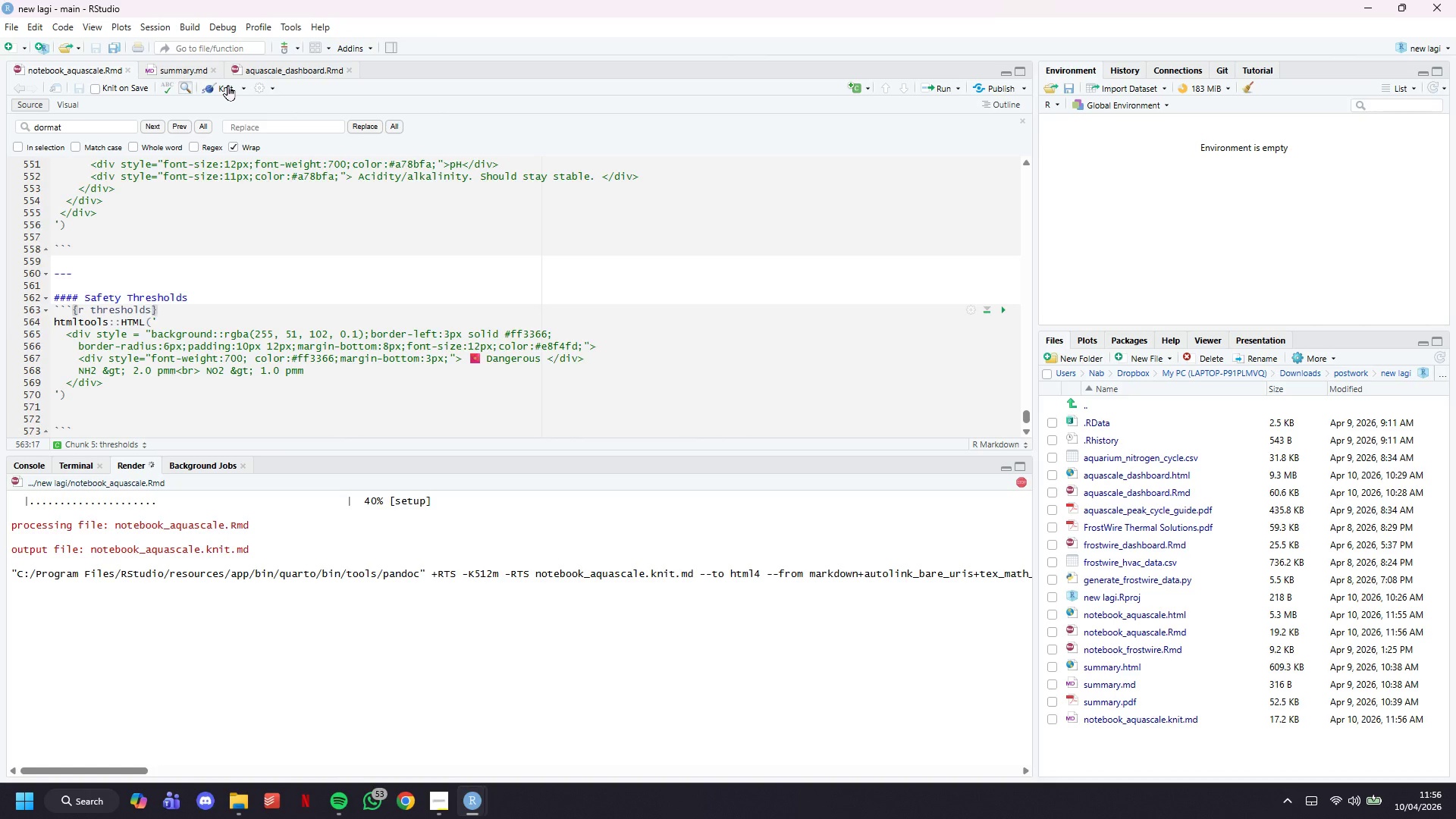 
left_click_drag(start_coordinate=[297, 406], to_coordinate=[347, 450])
 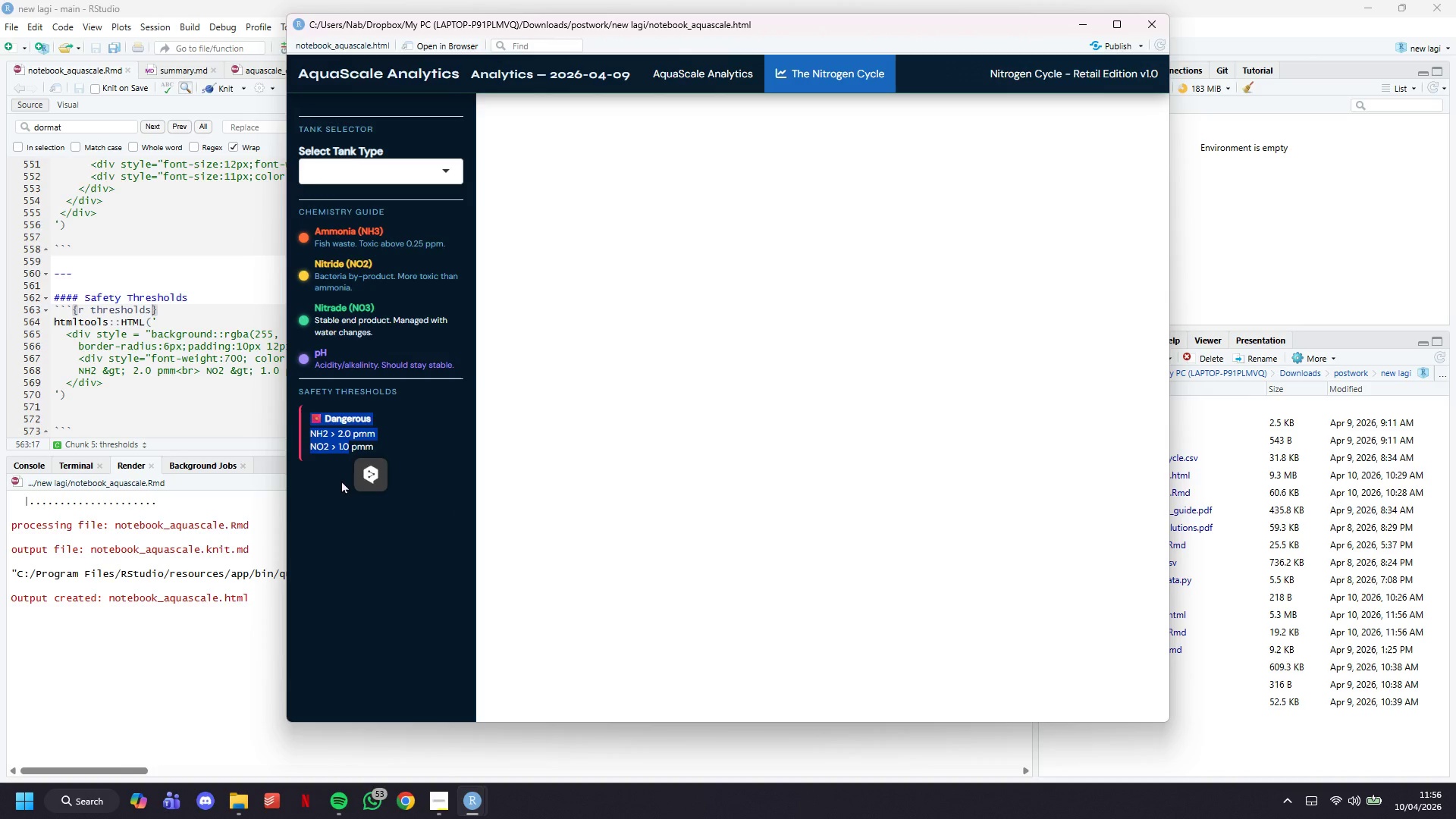 
left_click([341, 480])
 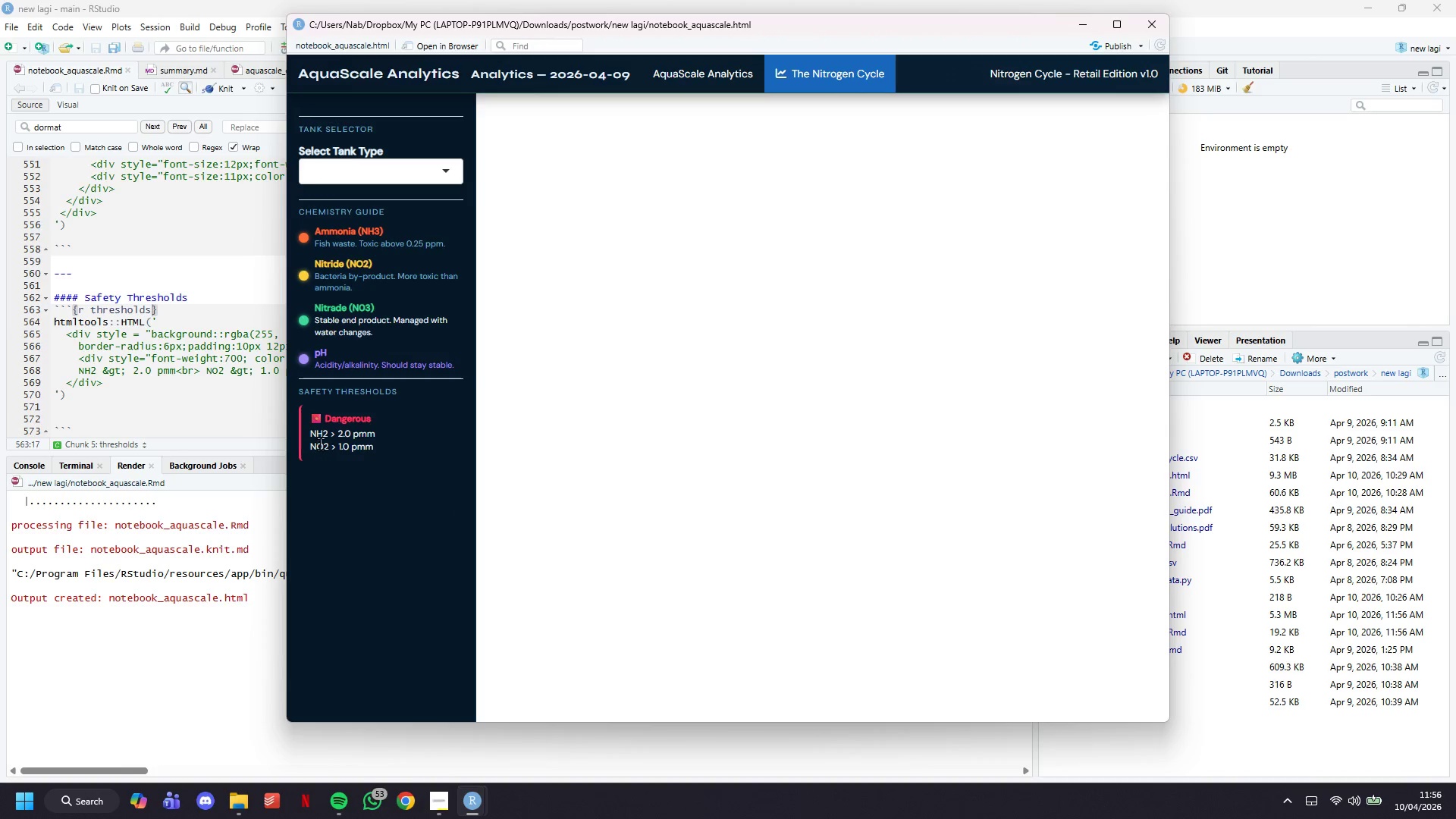 
scroll: coordinate [320, 442], scroll_direction: up, amount: 5.0
 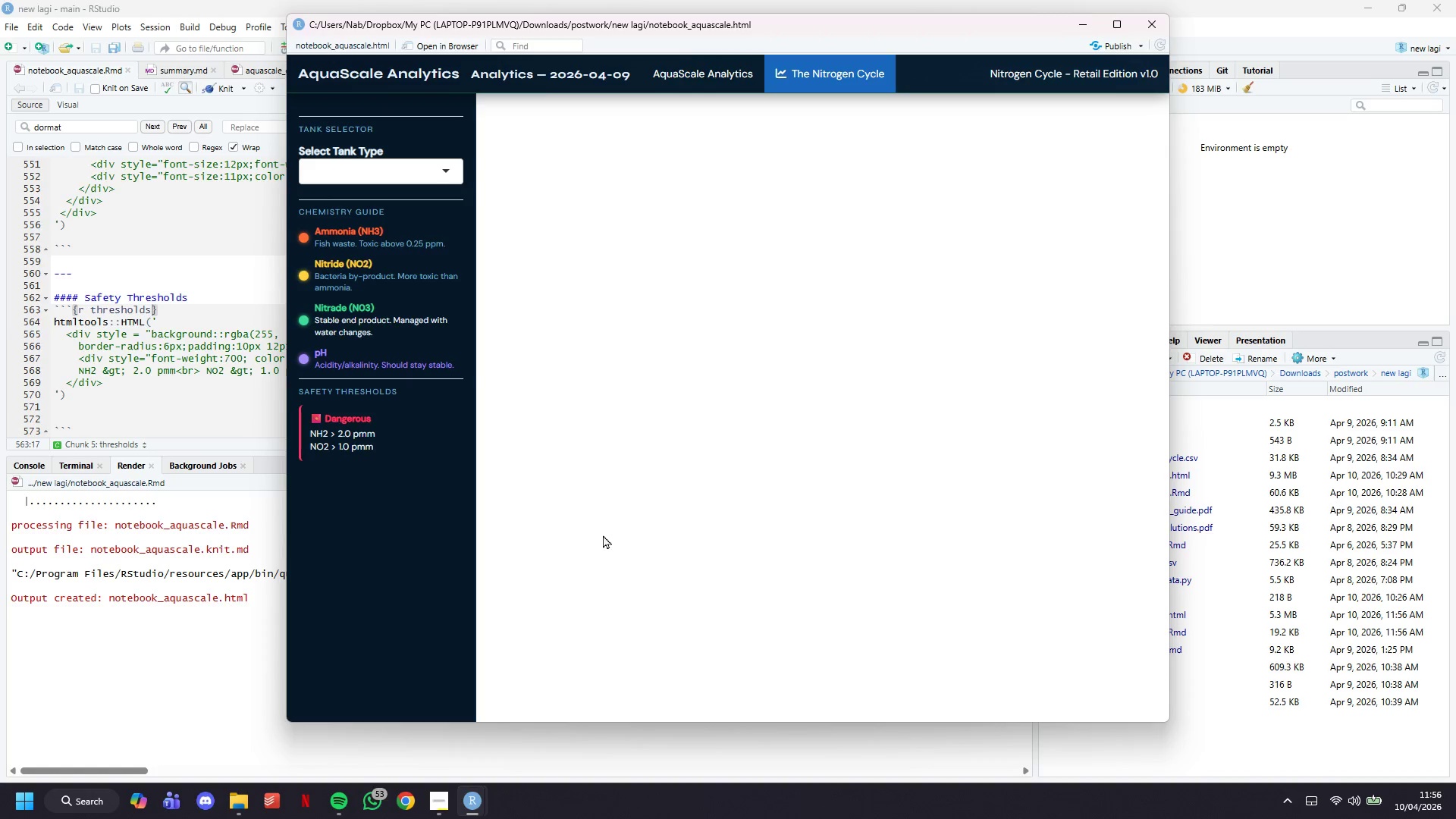 
left_click([441, 791])